 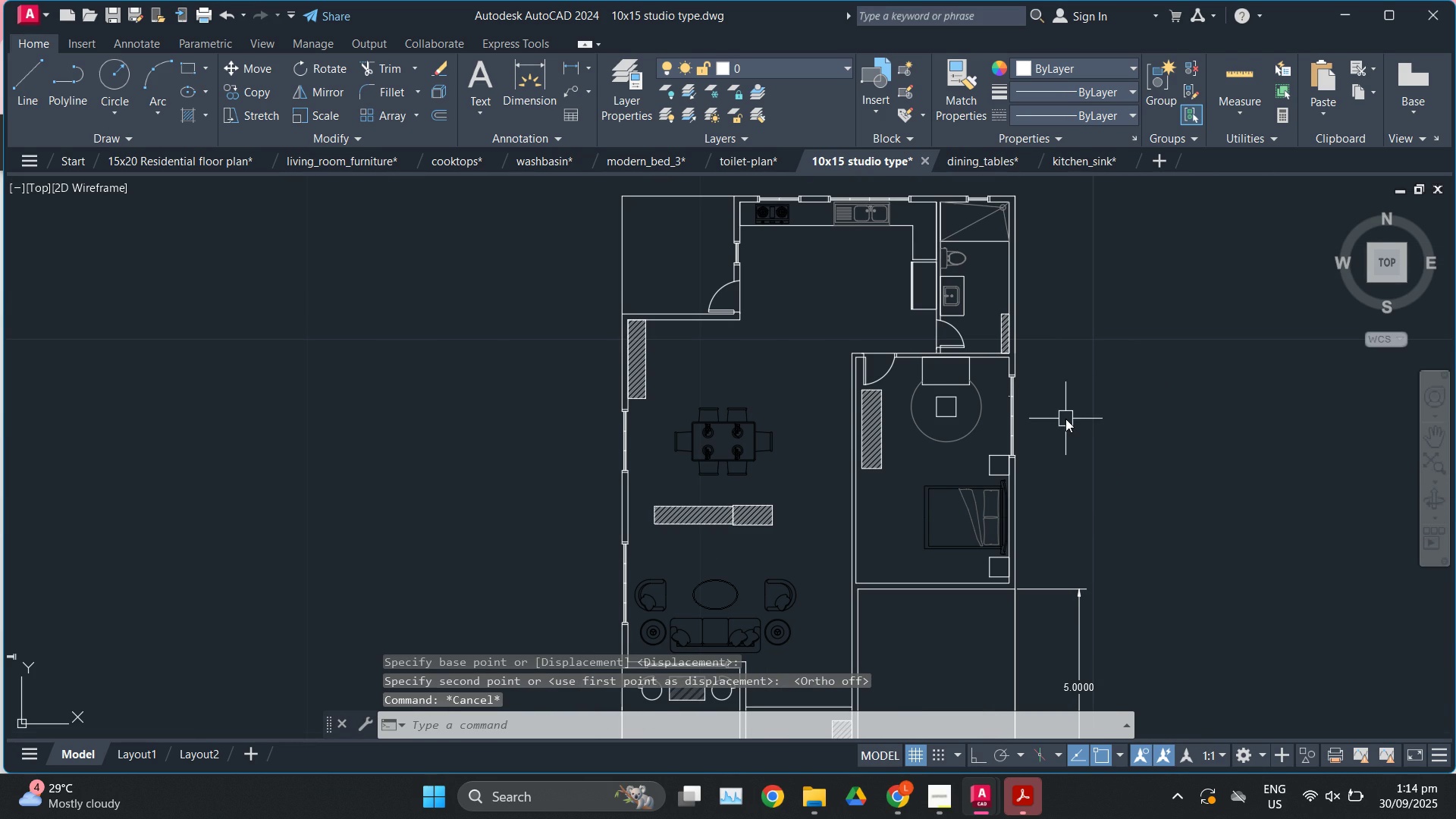 
scroll: coordinate [1060, 431], scroll_direction: down, amount: 1.0
 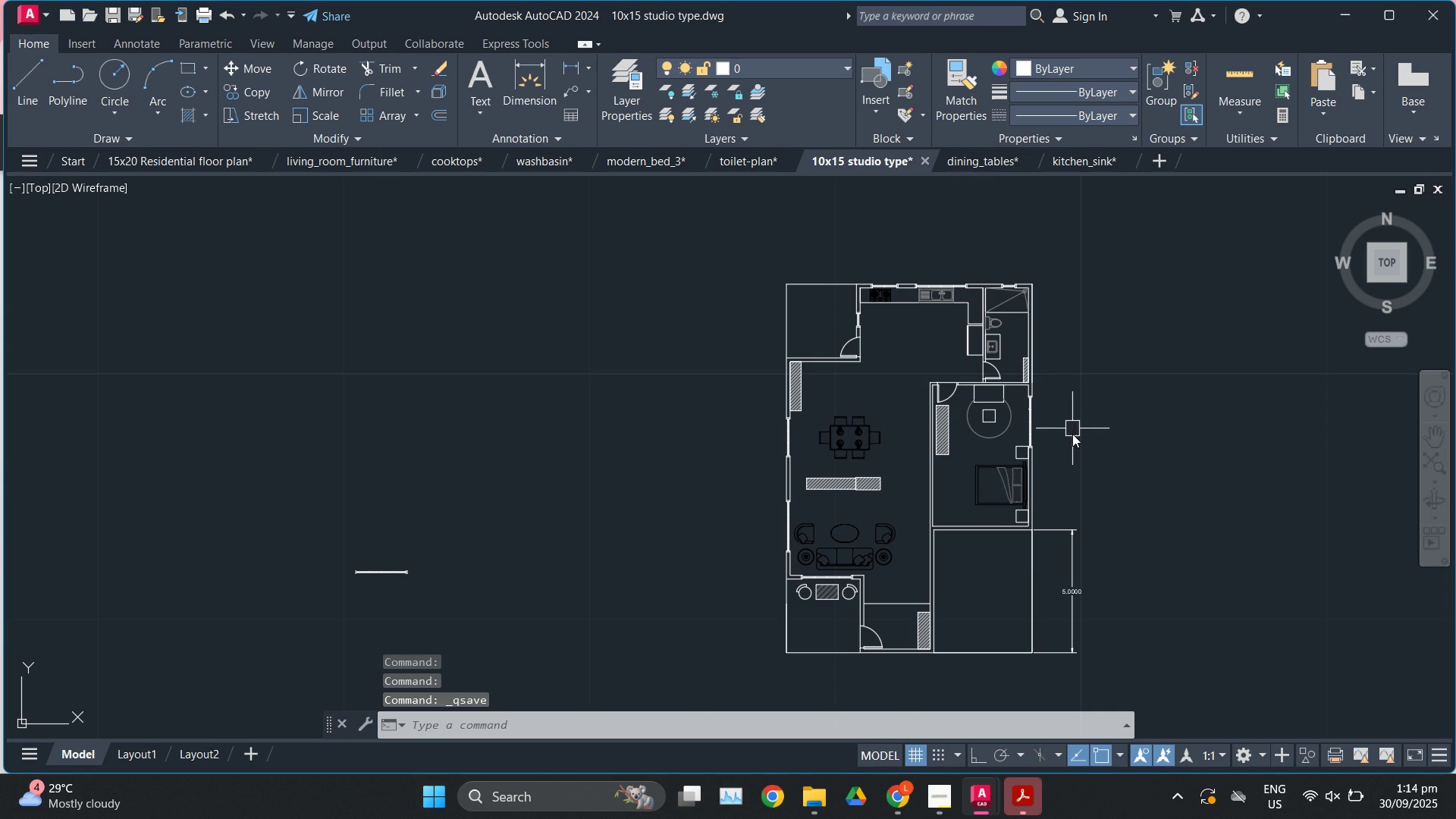 
scroll: coordinate [945, 531], scroll_direction: up, amount: 1.0
 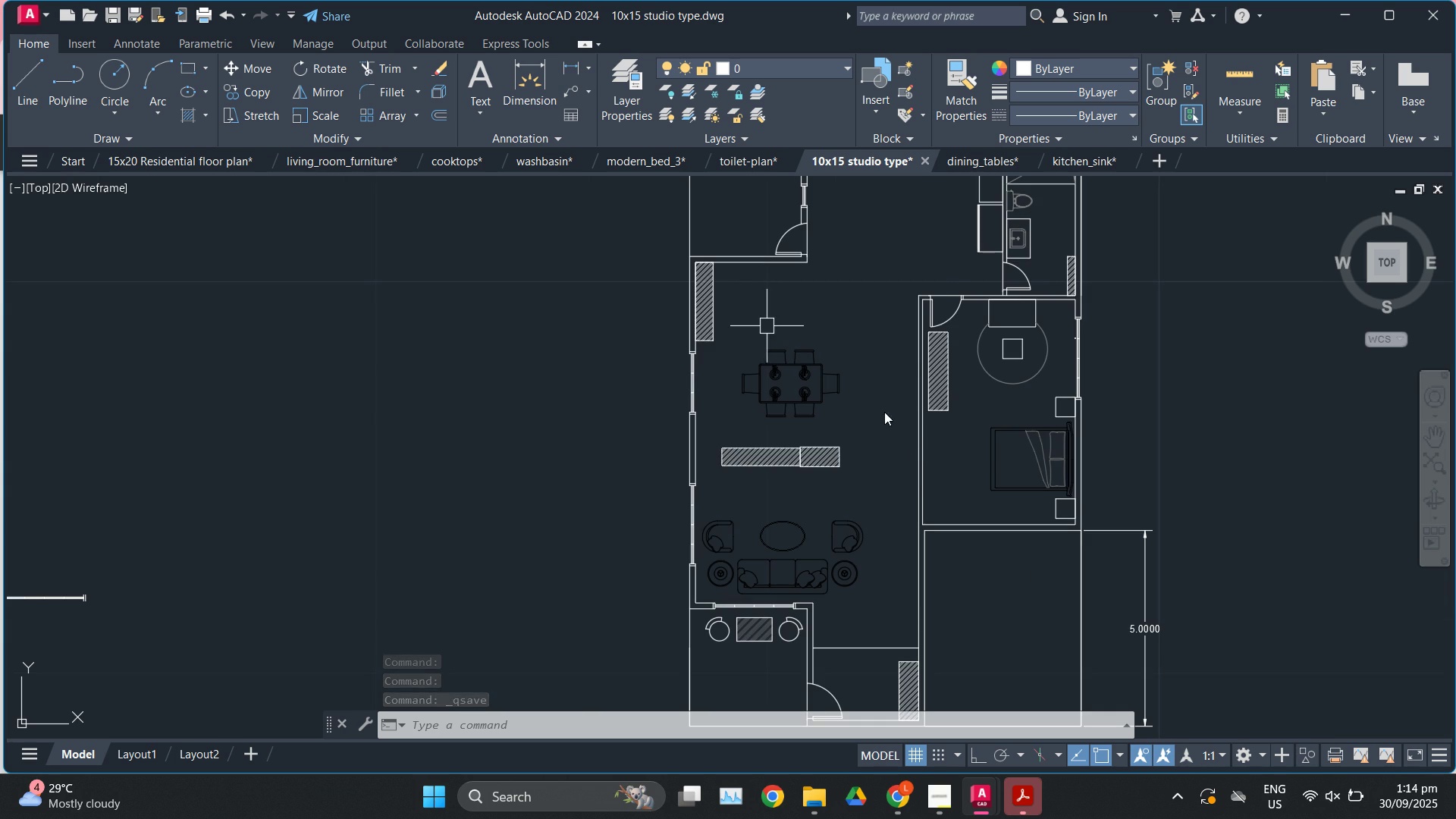 
scroll: coordinate [923, 492], scroll_direction: down, amount: 1.0
 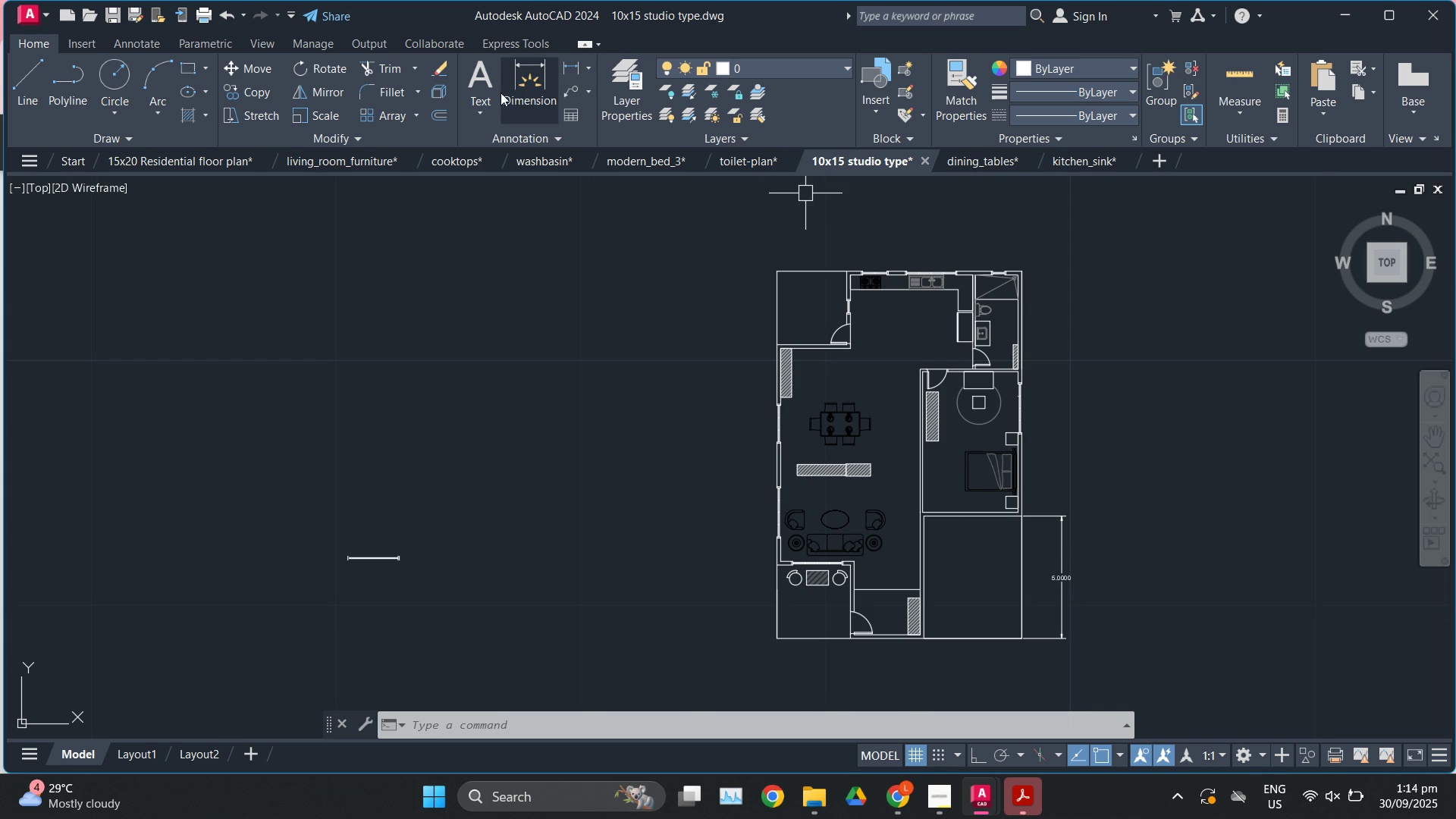 
left_click([507, 81])
 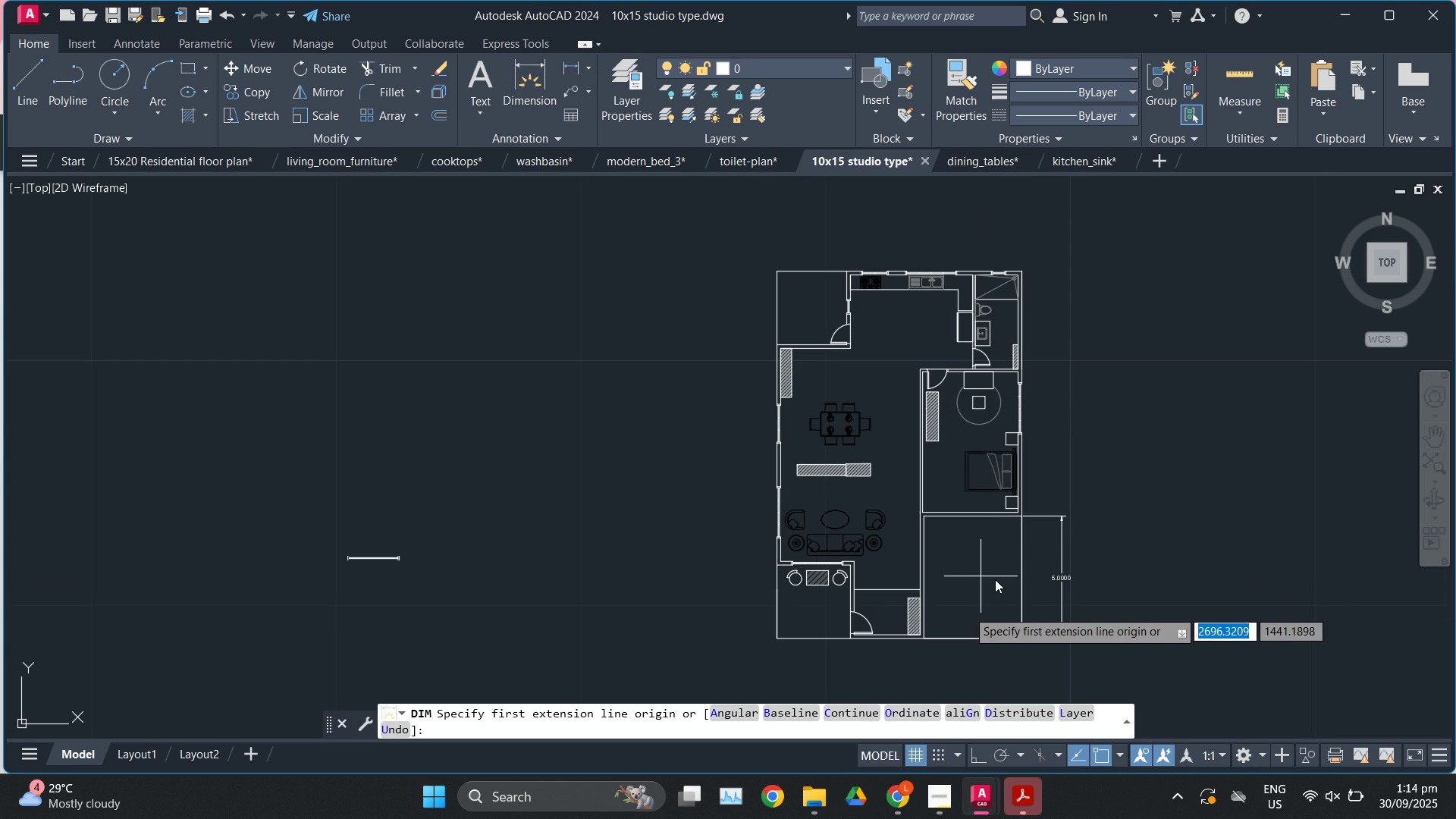 
scroll: coordinate [1021, 686], scroll_direction: up, amount: 2.0
 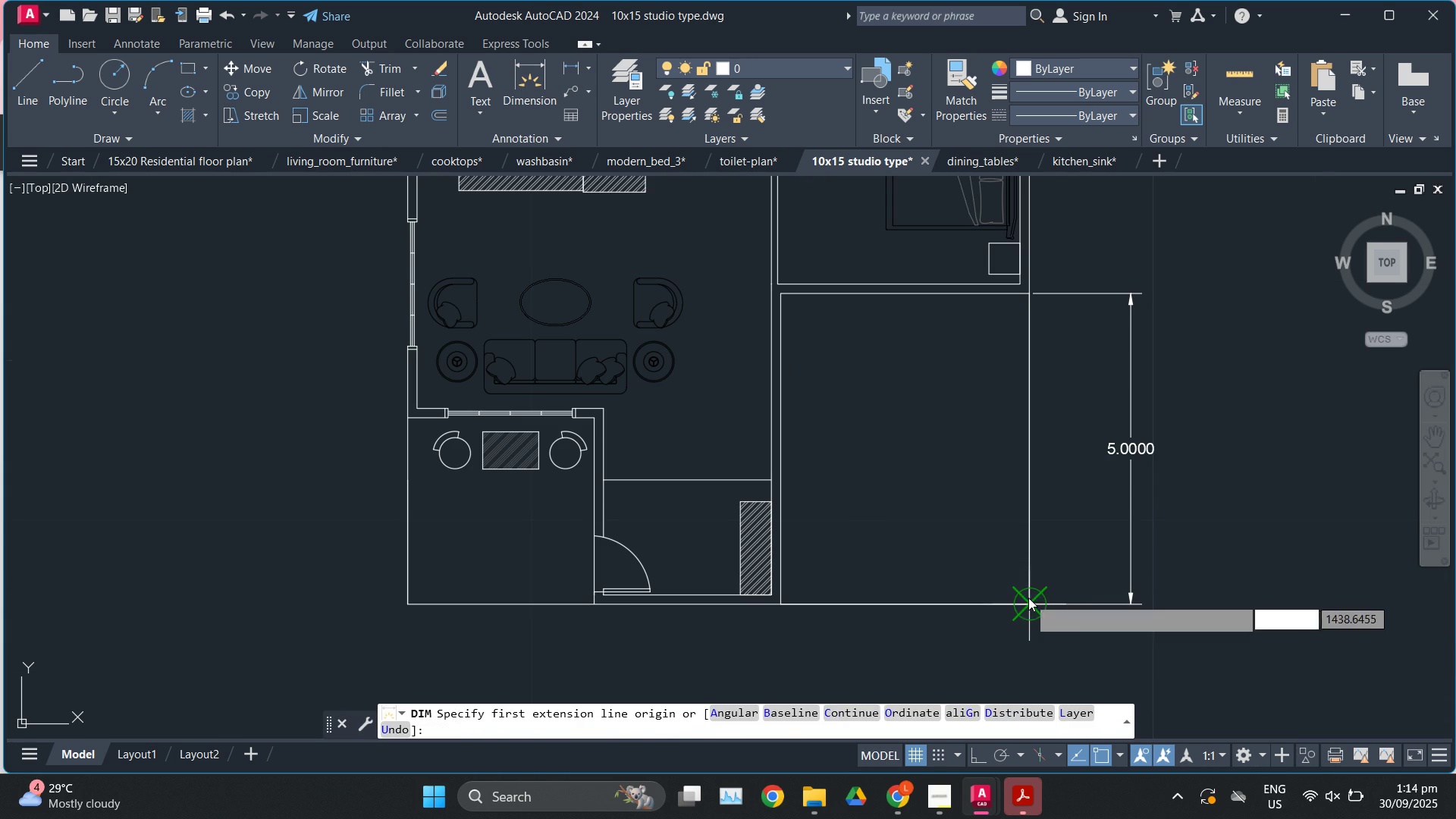 
left_click([1025, 599])
 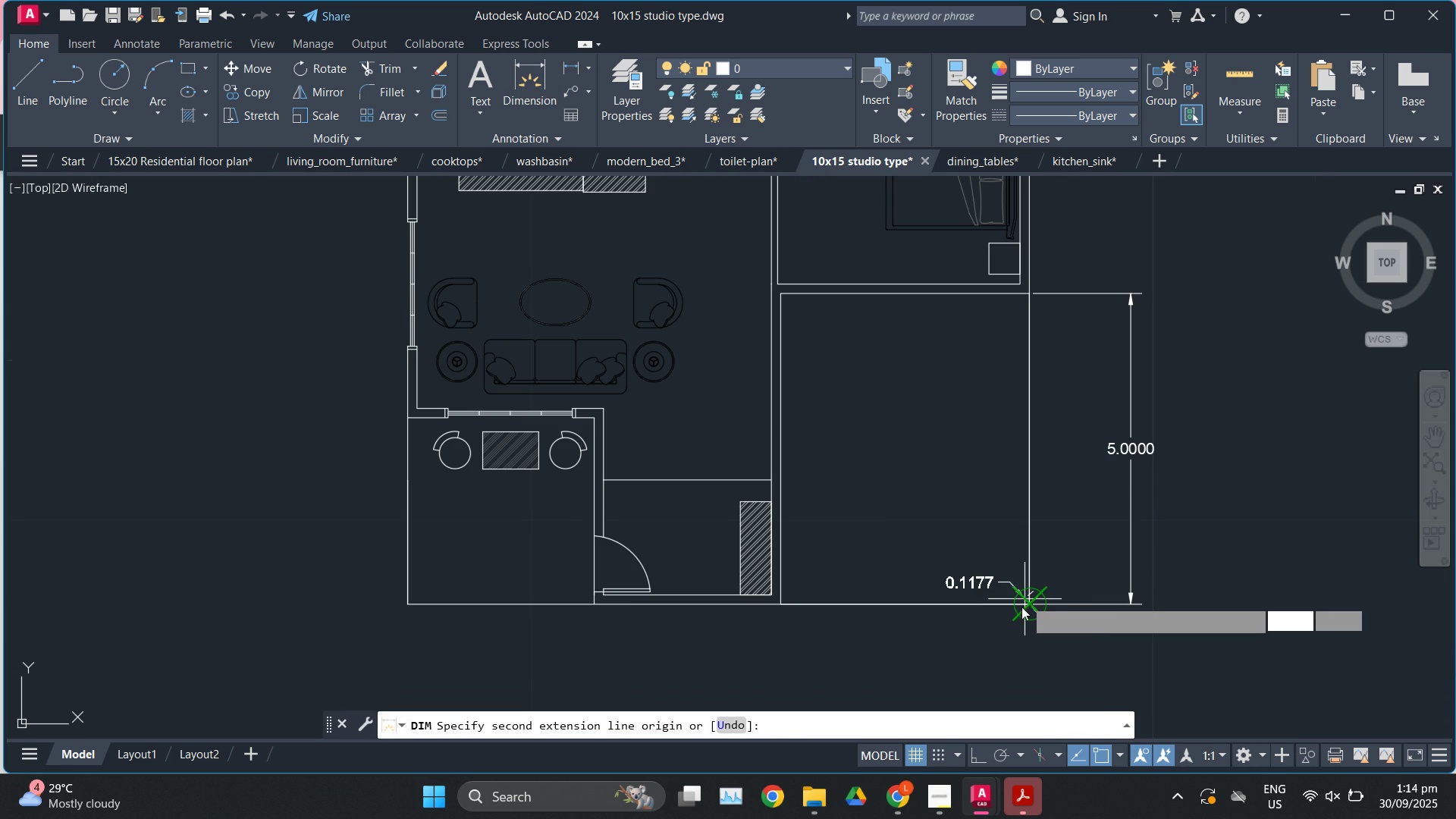 
scroll: coordinate [996, 410], scroll_direction: down, amount: 2.0
 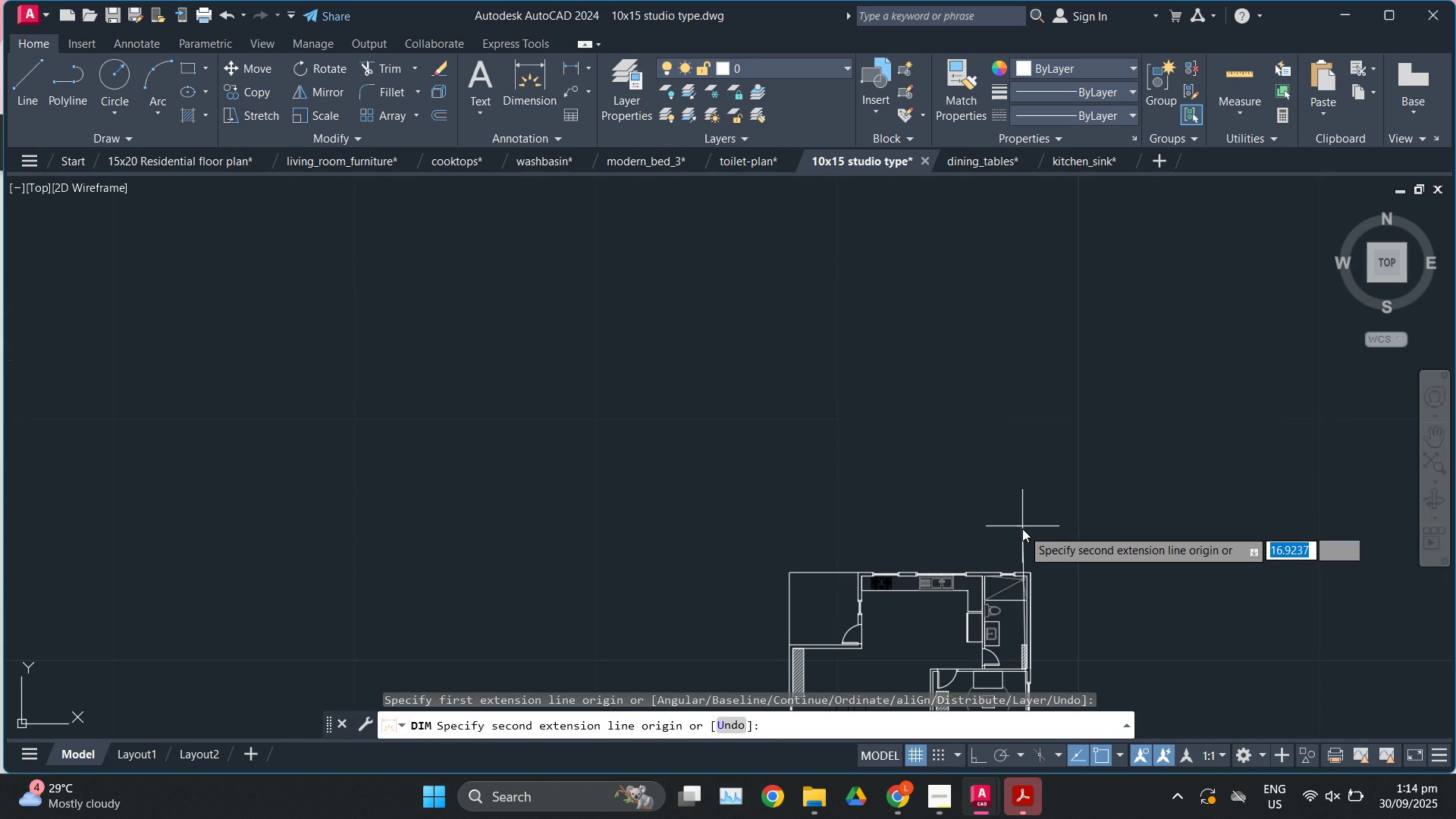 
key(F8)
 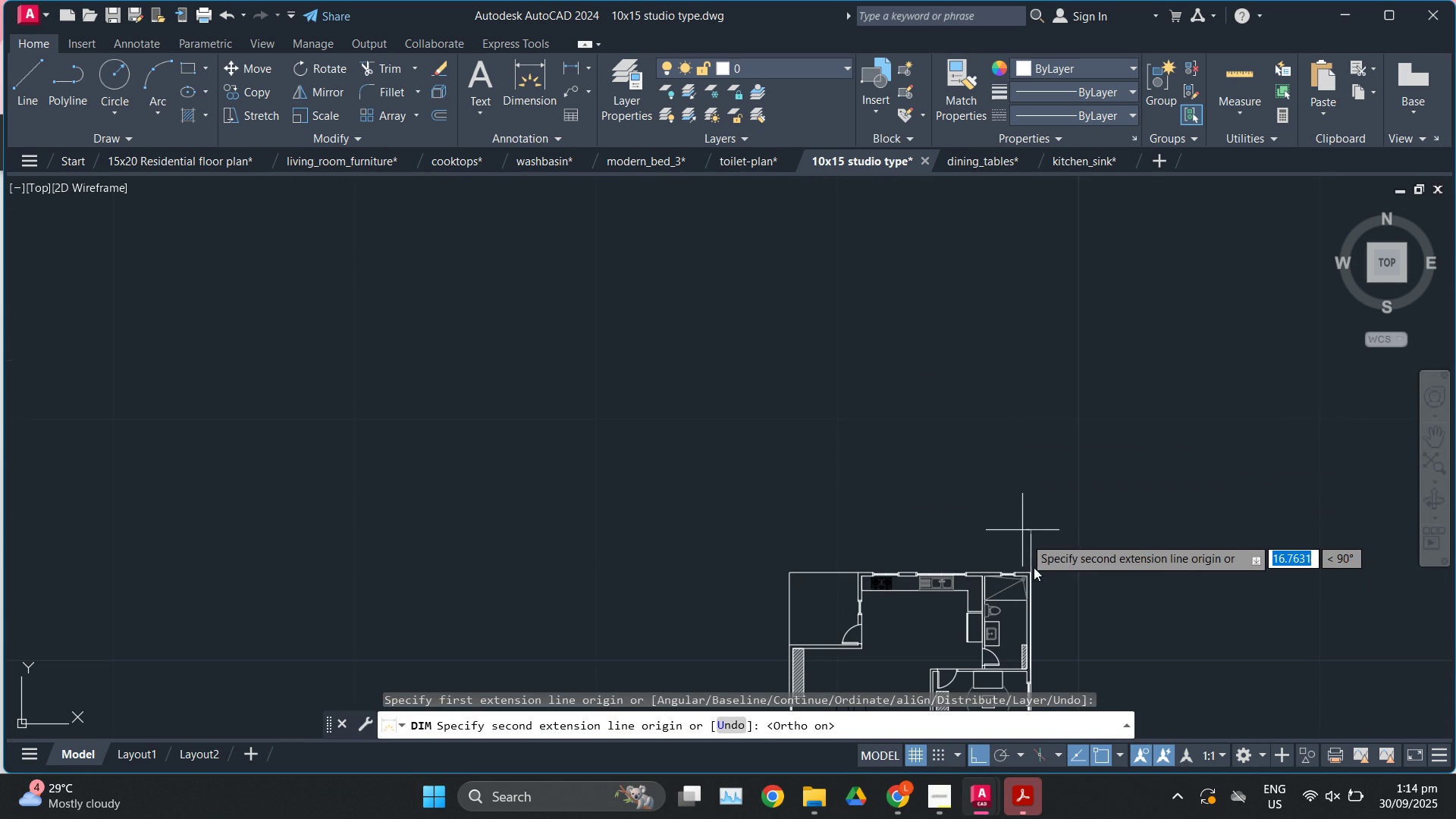 
scroll: coordinate [1030, 603], scroll_direction: up, amount: 3.0
 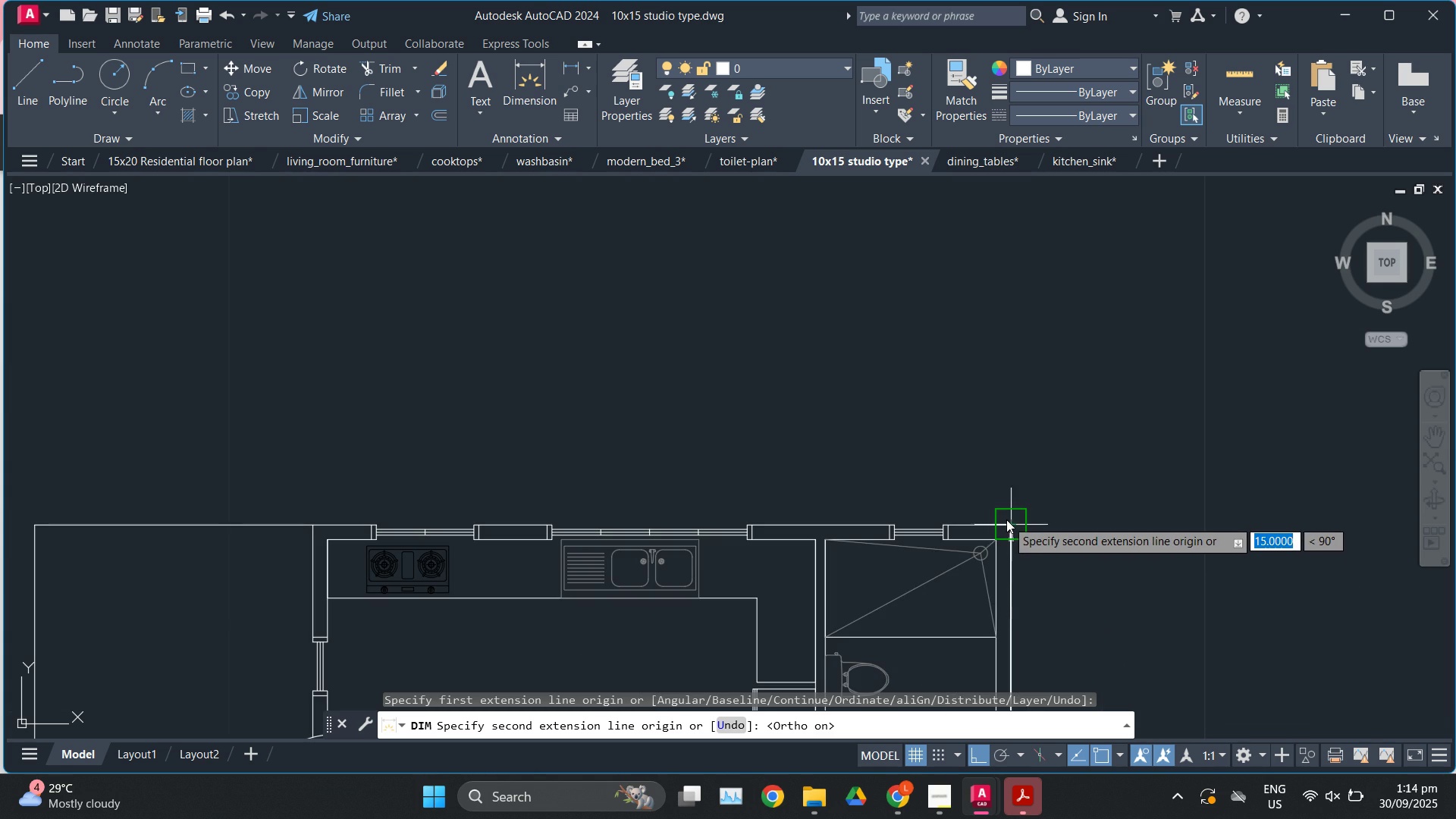 
left_click([1006, 517])
 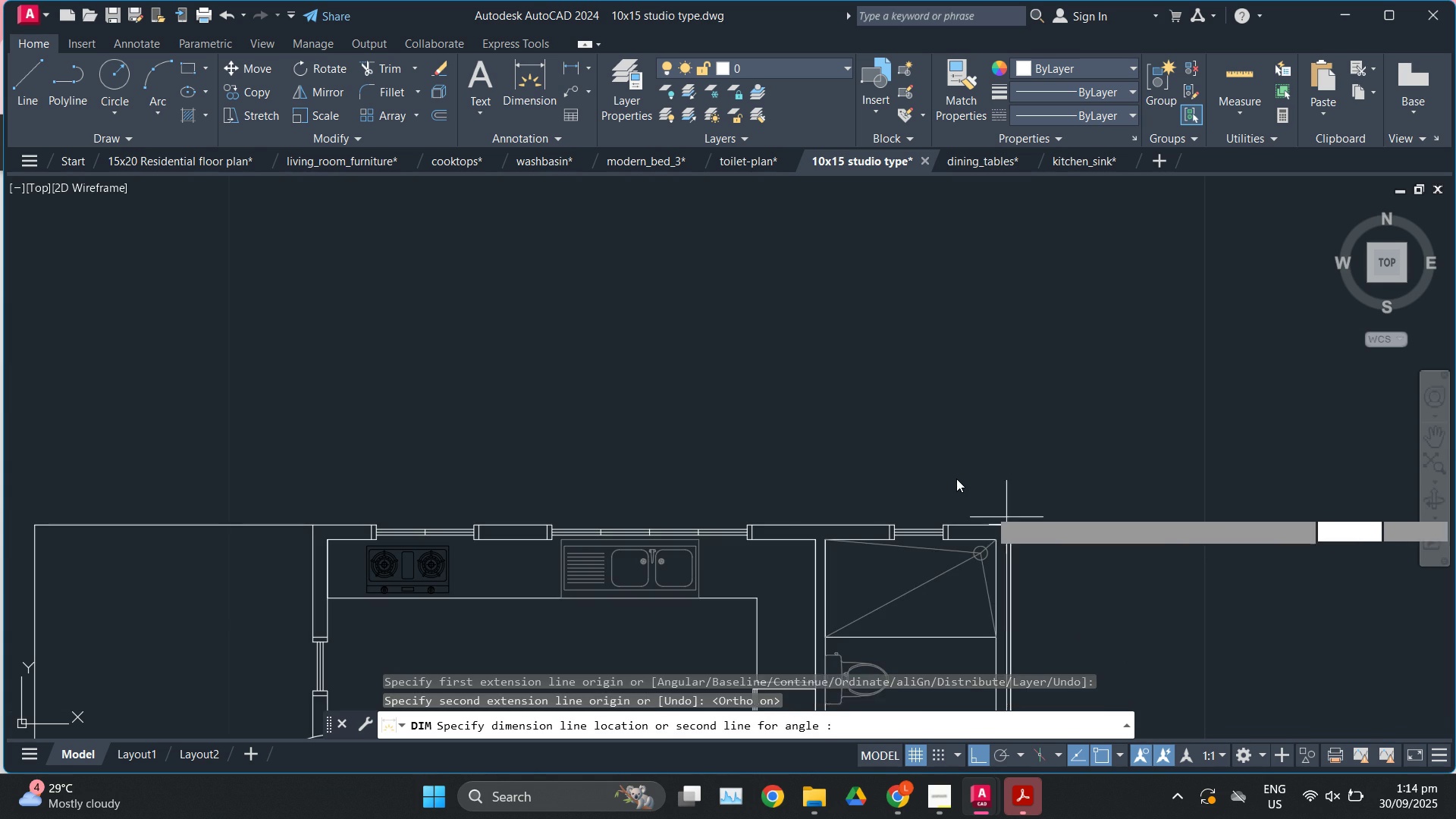 
scroll: coordinate [956, 477], scroll_direction: down, amount: 6.0
 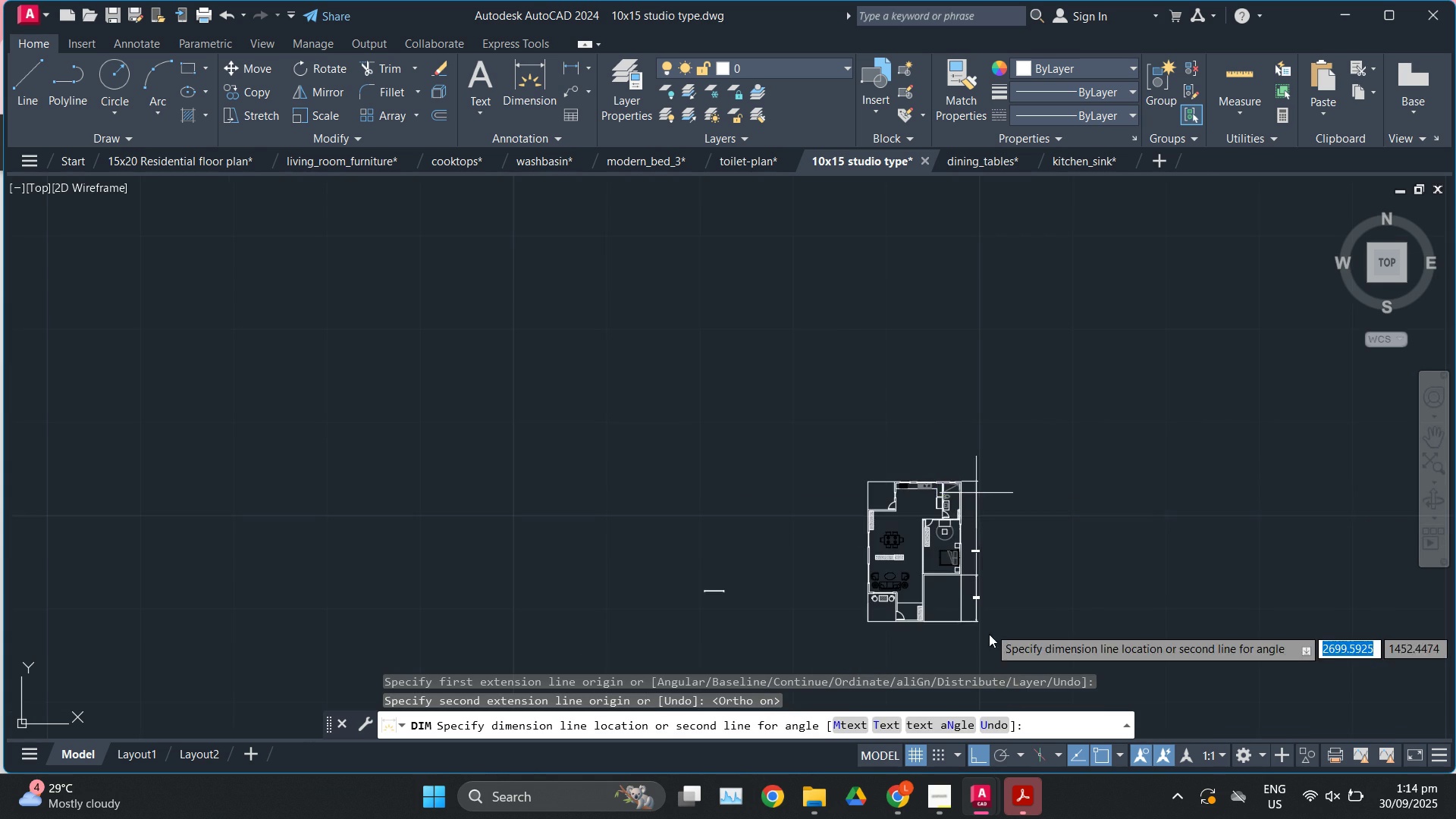 
scroll: coordinate [974, 564], scroll_direction: up, amount: 4.0
 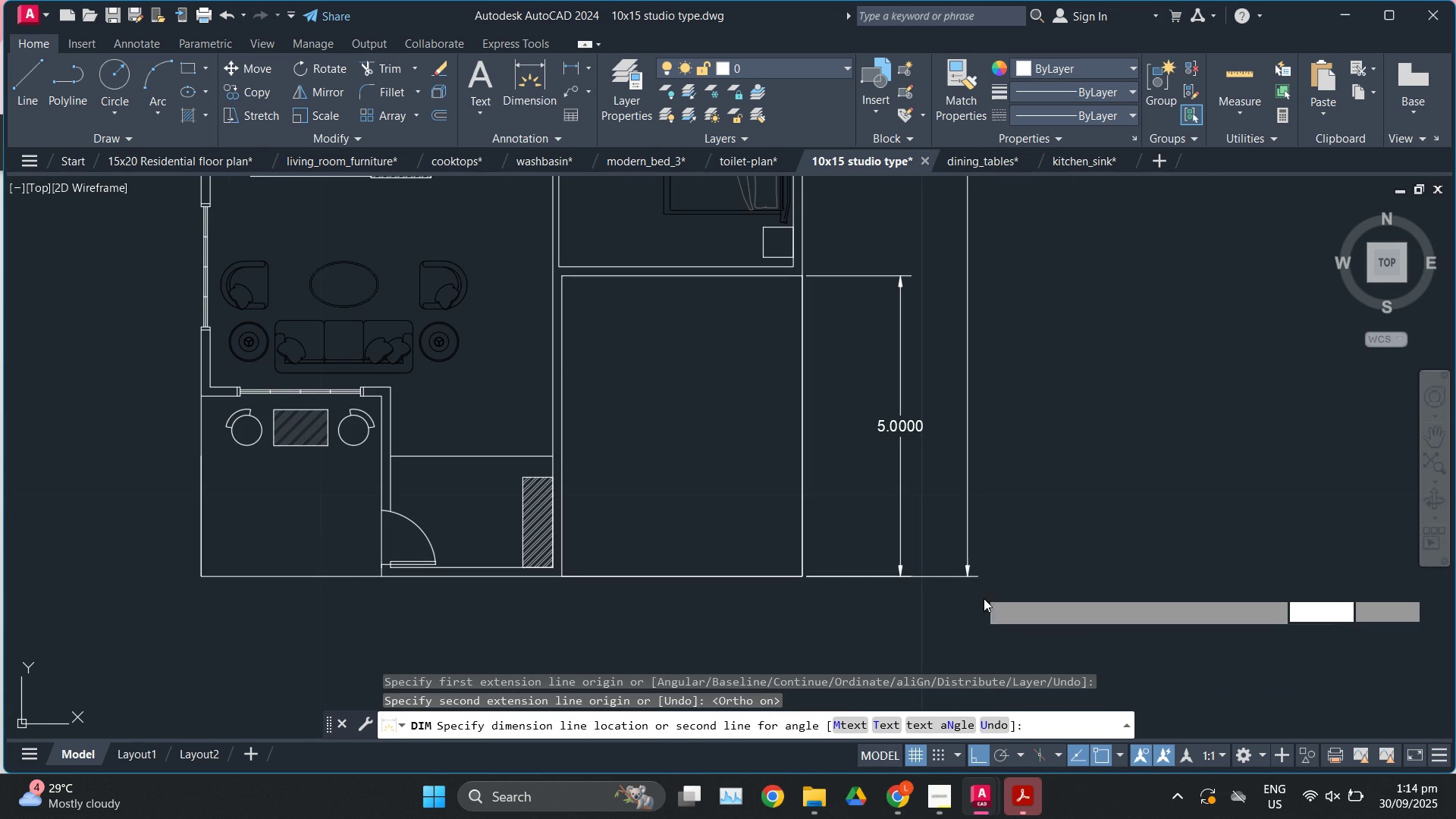 
scroll: coordinate [984, 598], scroll_direction: down, amount: 1.0
 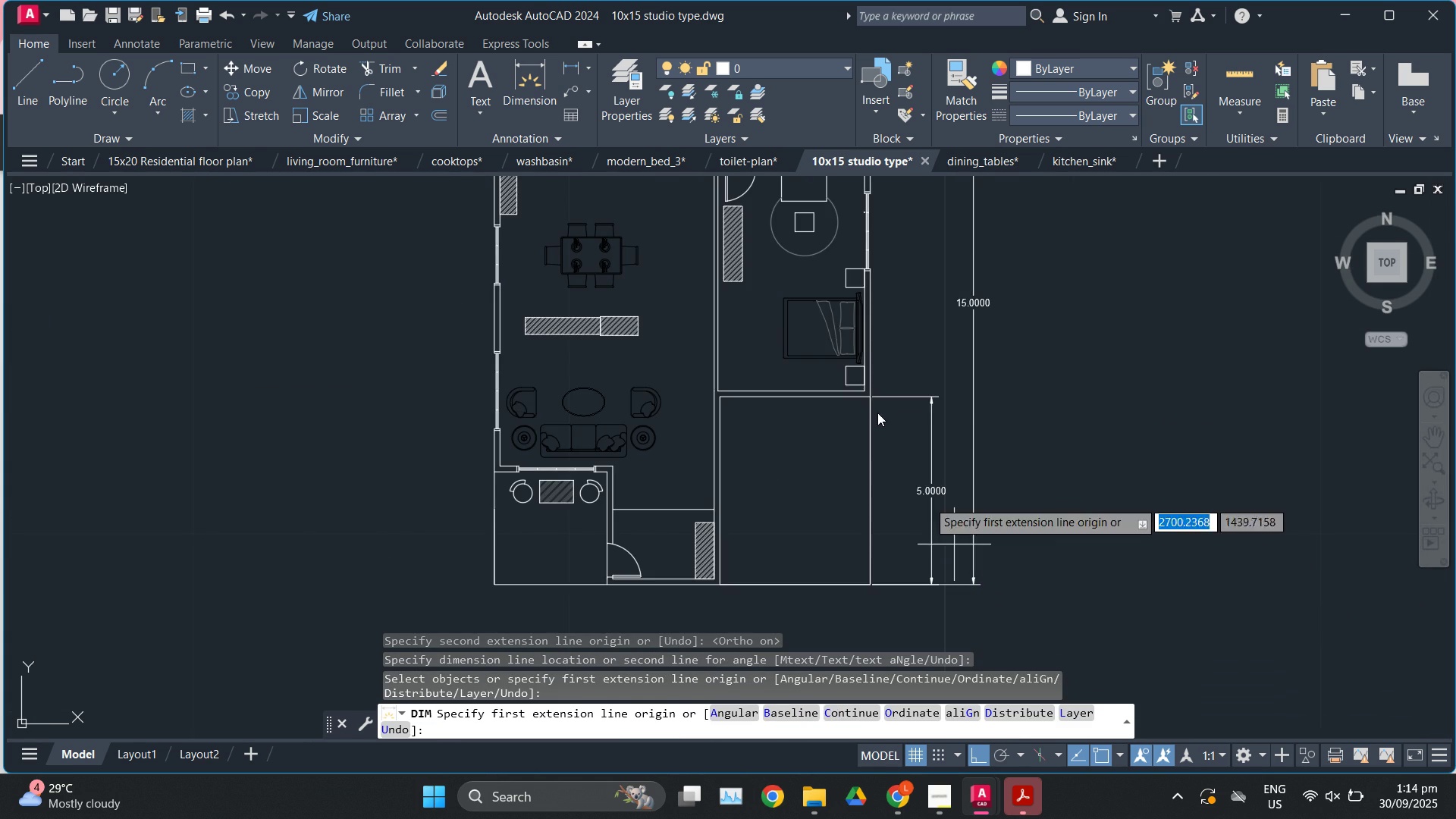 
scroll: coordinate [865, 399], scroll_direction: up, amount: 2.0
 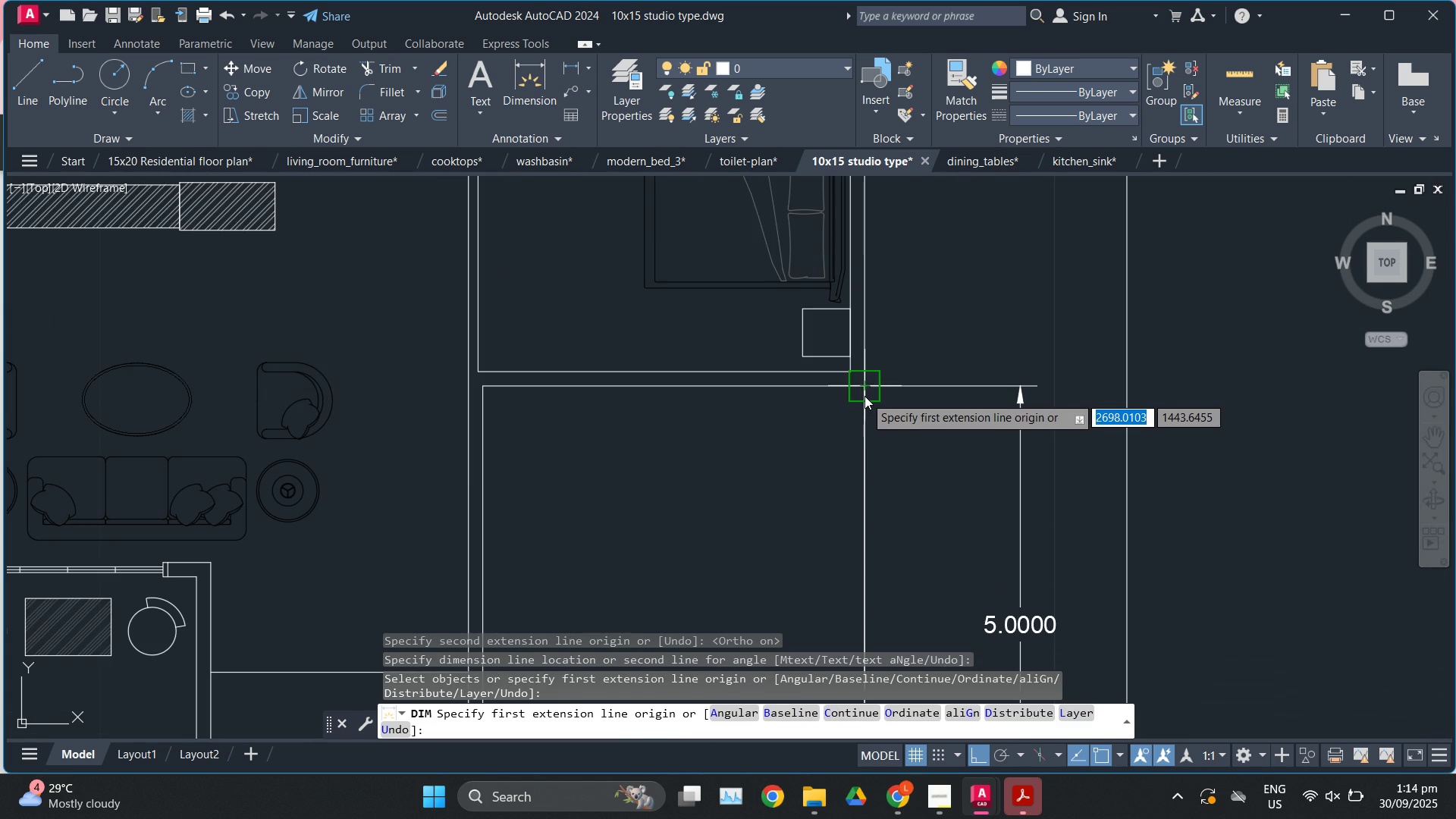 
left_click([864, 396])
 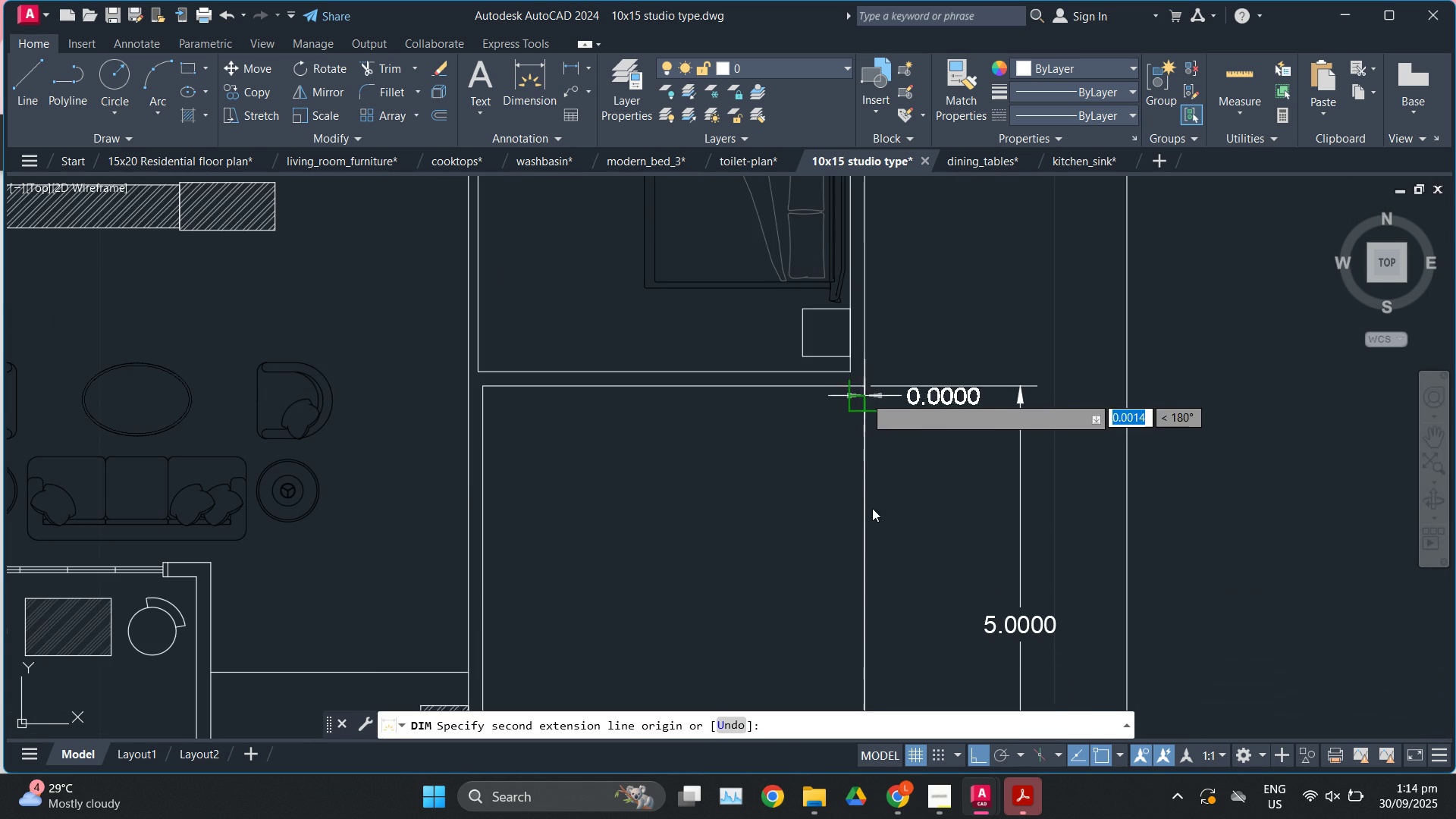 
scroll: coordinate [872, 508], scroll_direction: down, amount: 3.0
 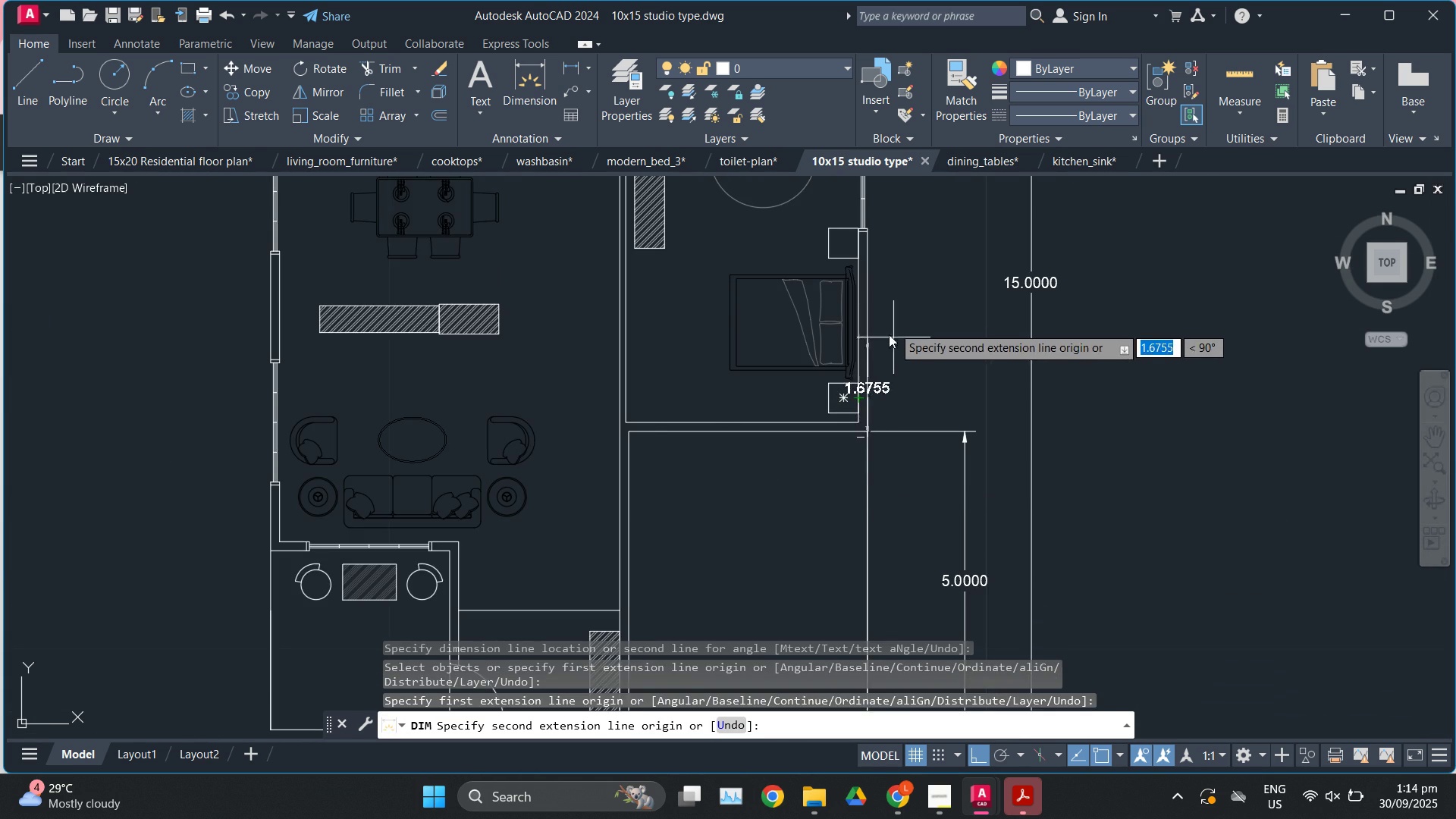 
scroll: coordinate [857, 335], scroll_direction: up, amount: 2.0
 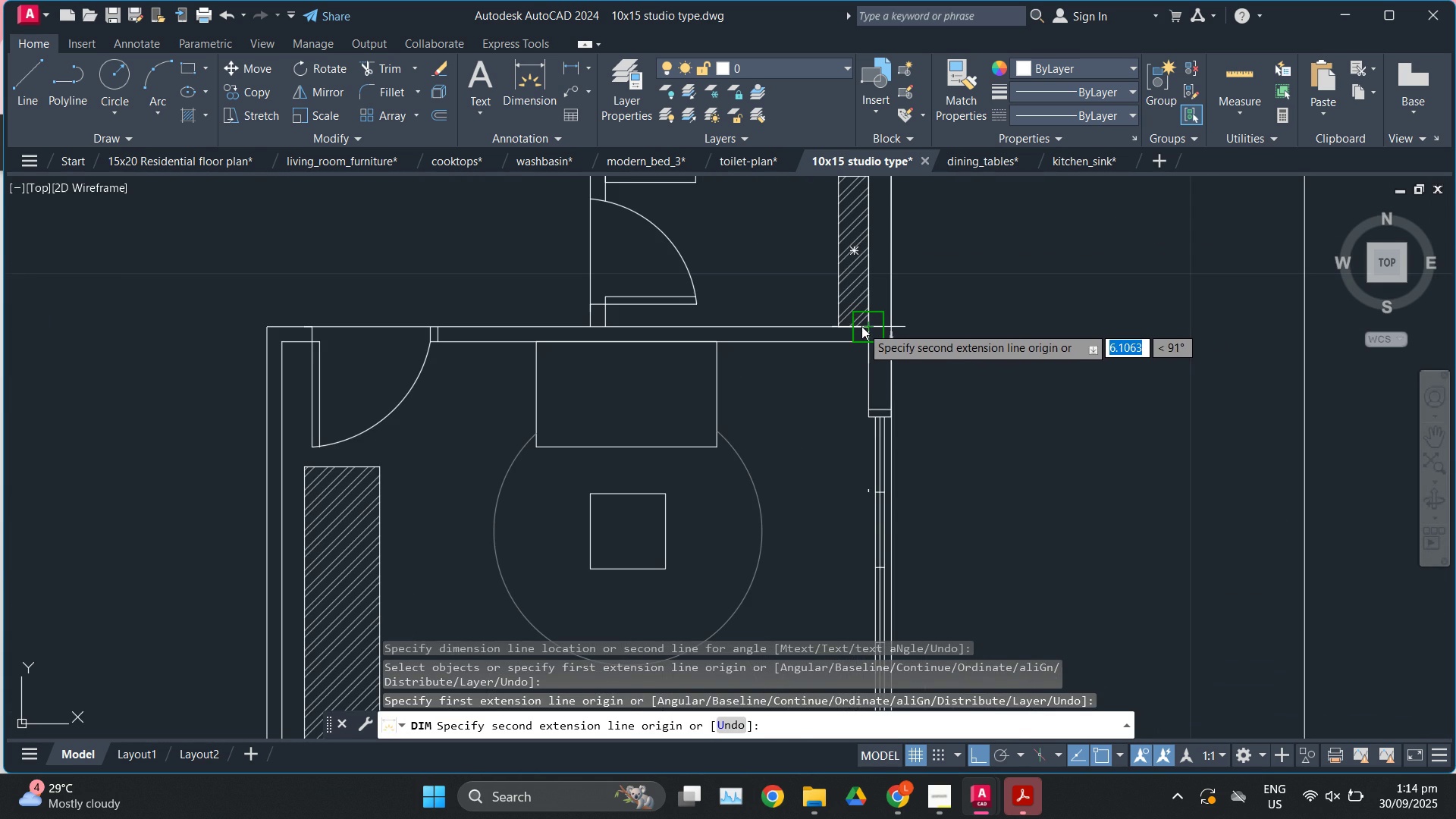 
left_click([861, 326])
 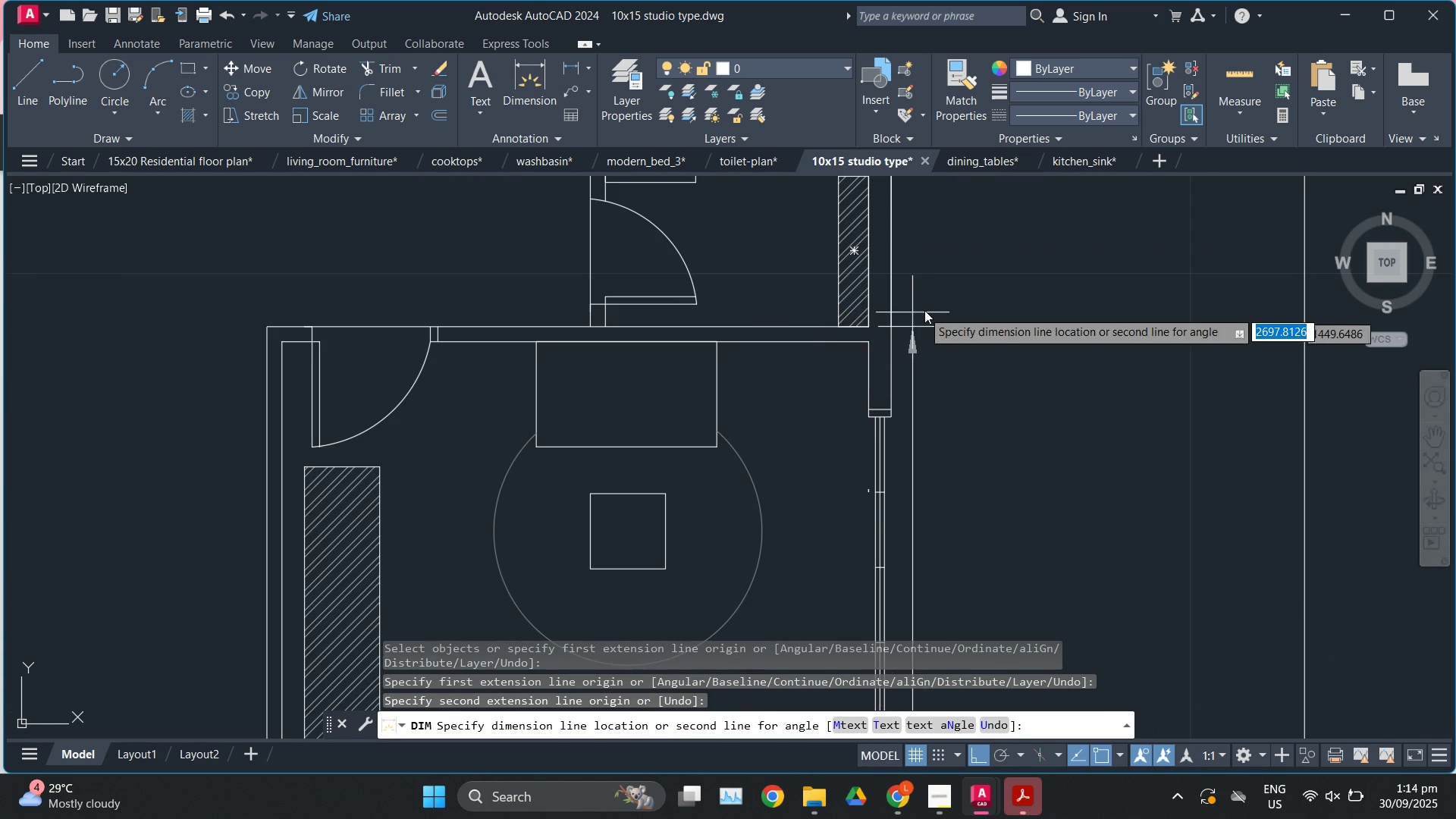 
scroll: coordinate [927, 310], scroll_direction: down, amount: 3.0
 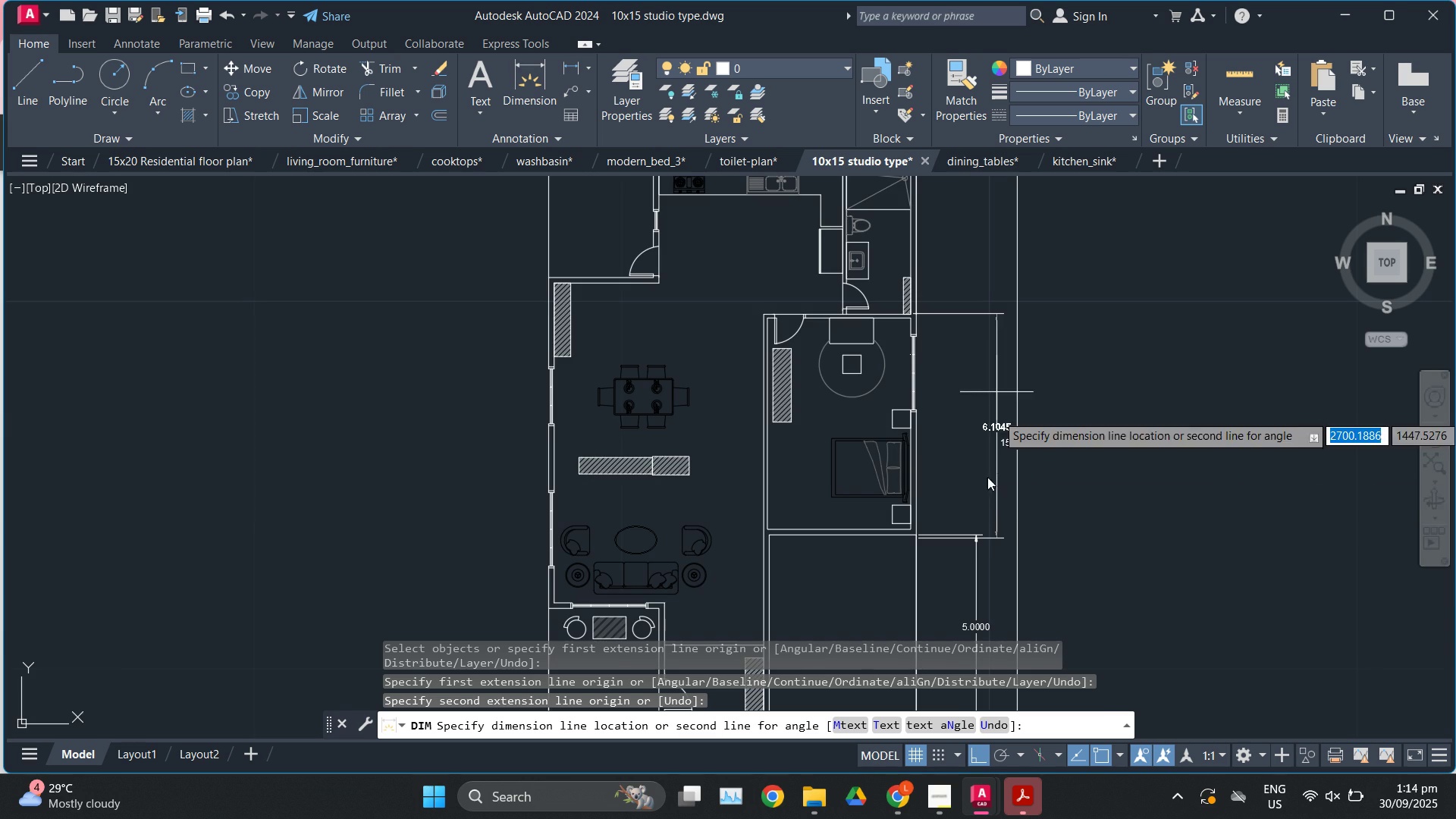 
scroll: coordinate [965, 531], scroll_direction: up, amount: 5.0
 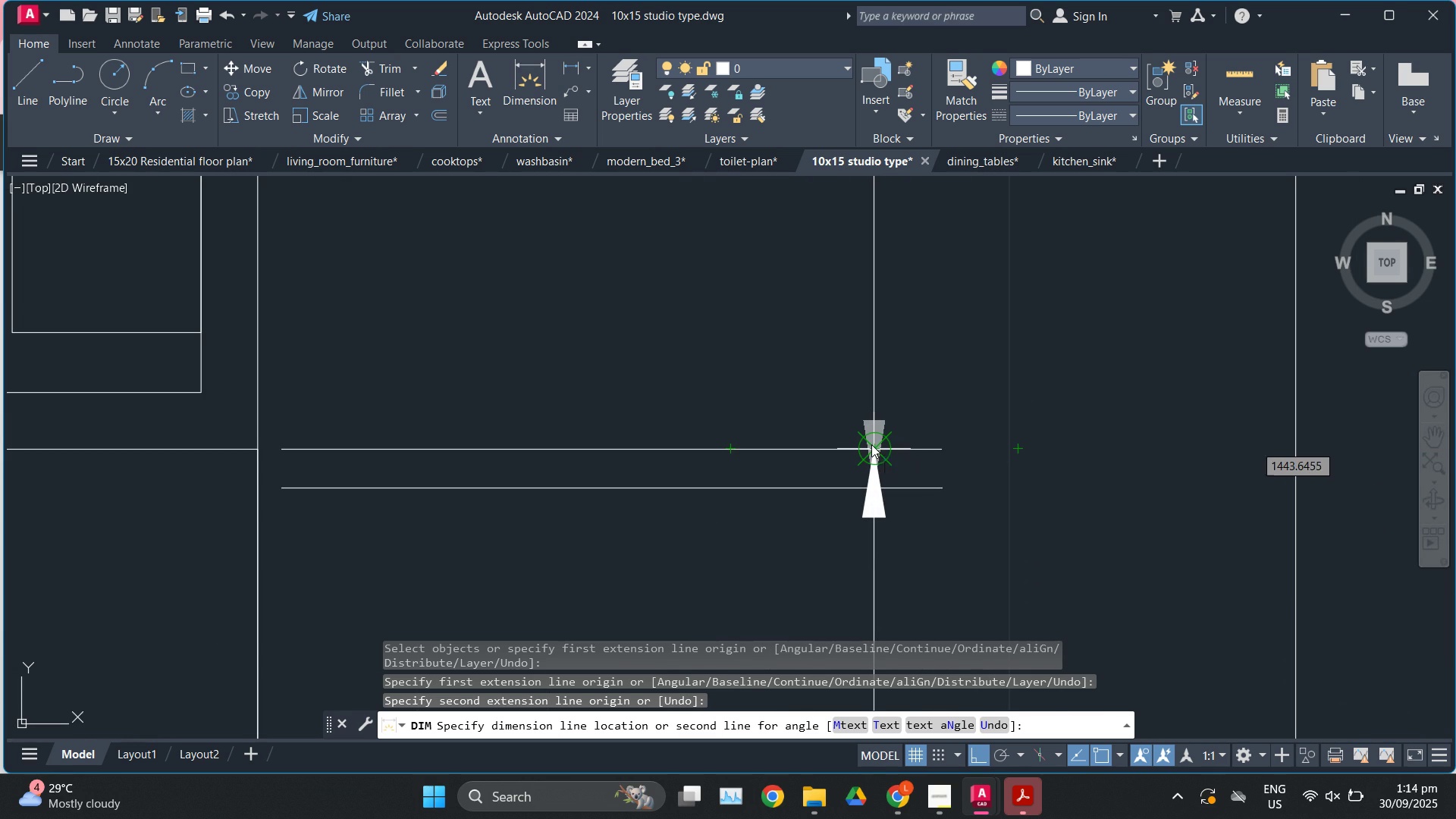 
left_click([871, 444])
 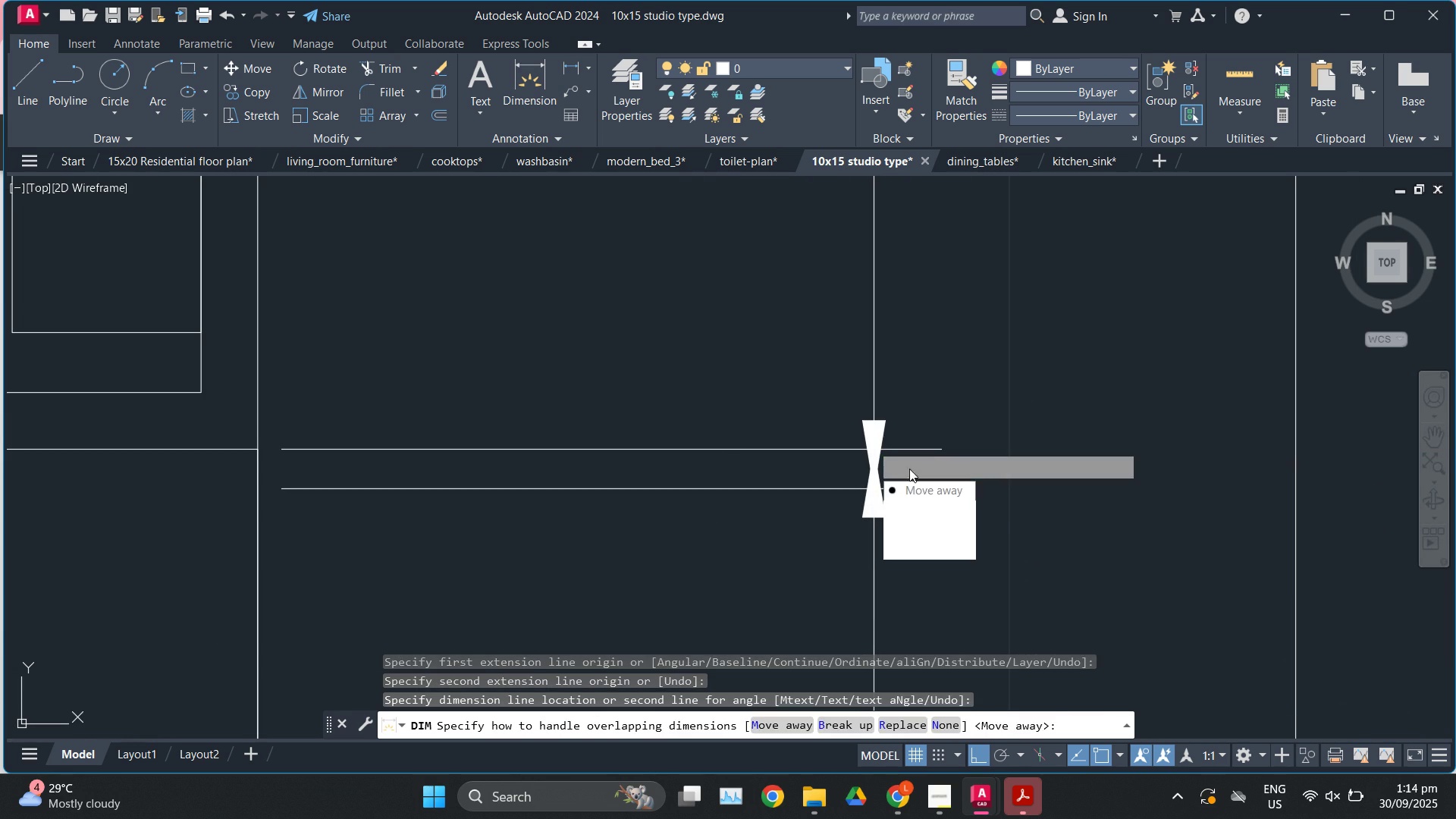 
key(Escape)
 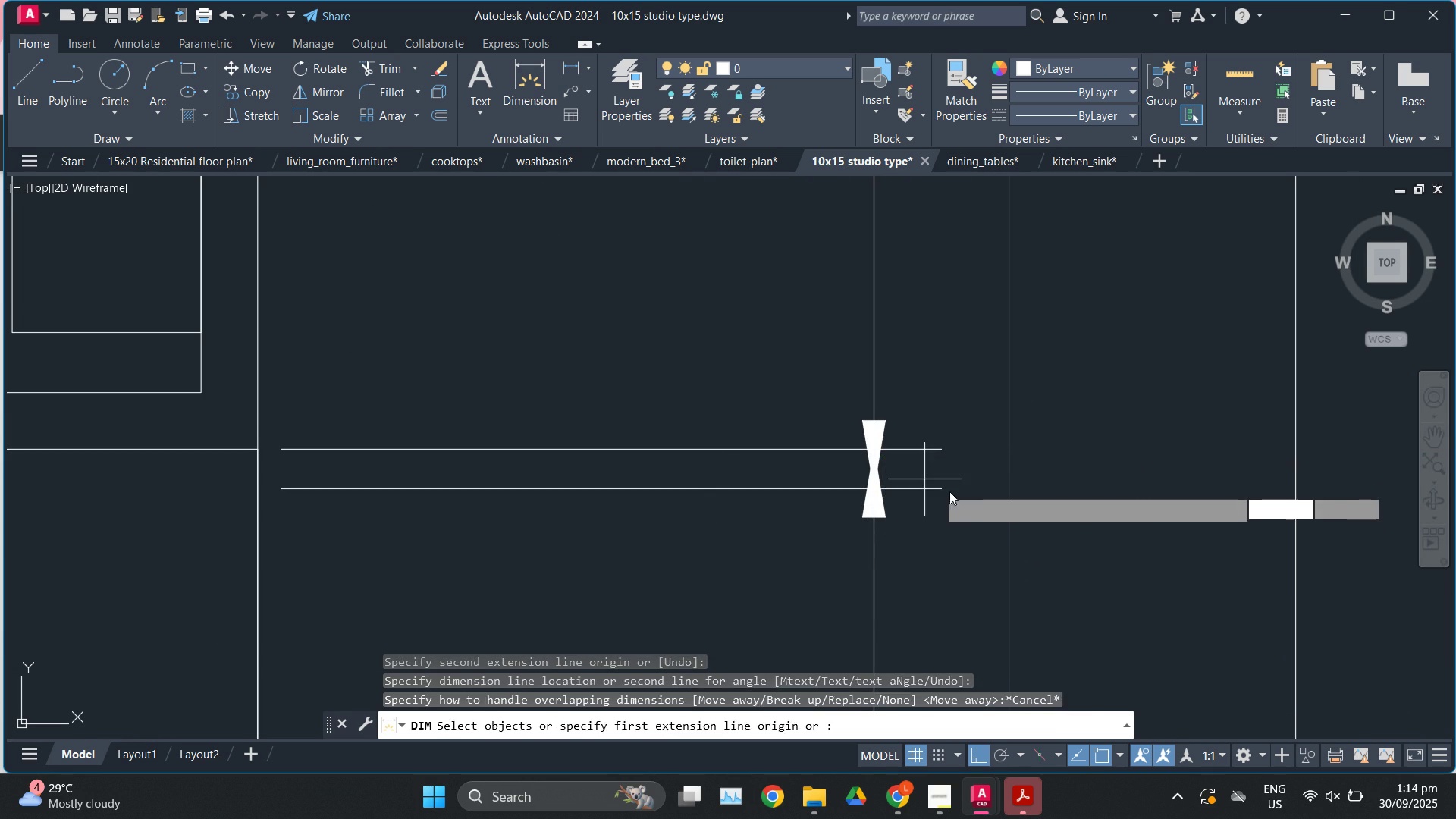 
scroll: coordinate [978, 499], scroll_direction: down, amount: 2.0
 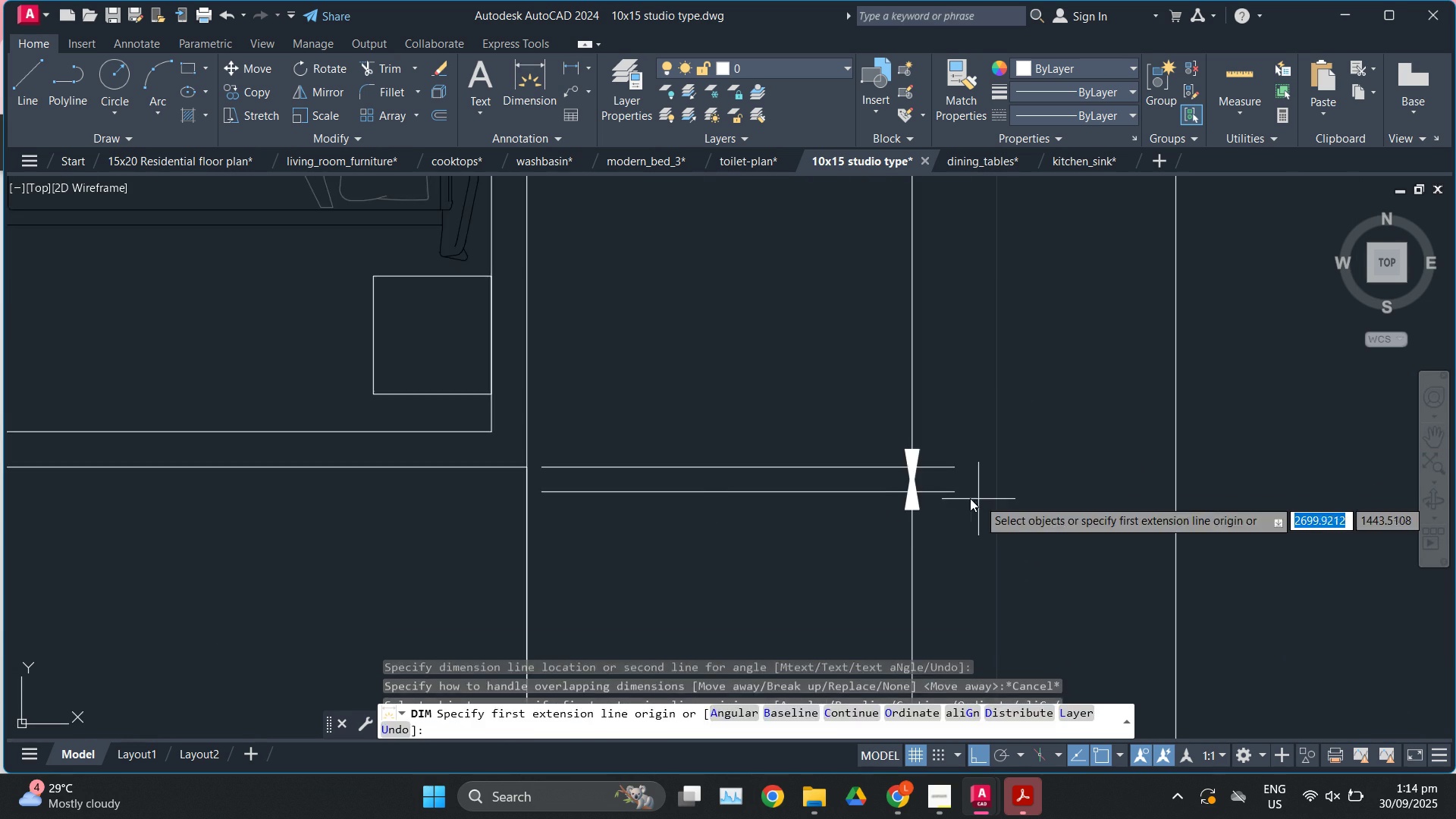 
key(Escape)
 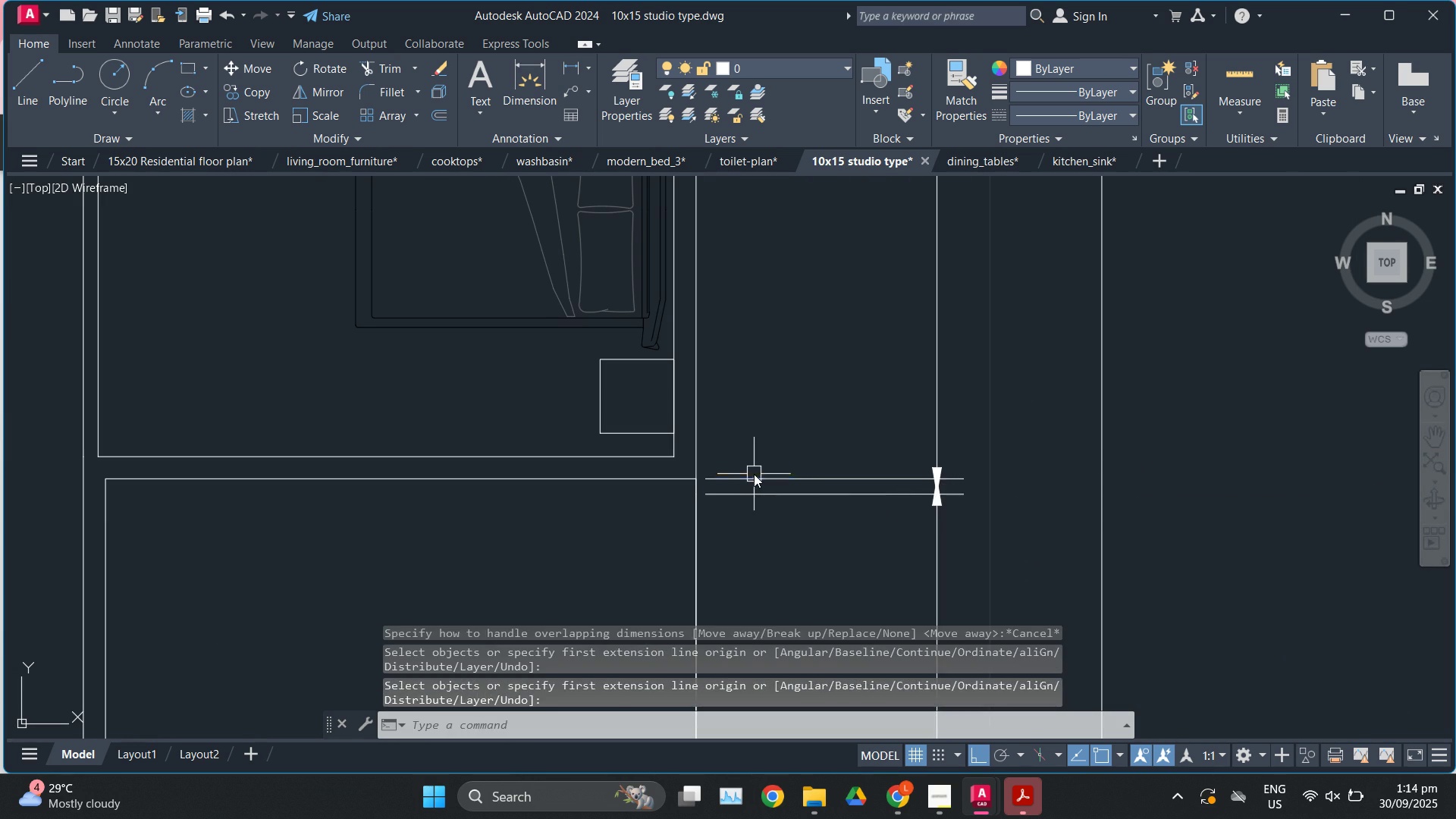 
left_click([754, 474])
 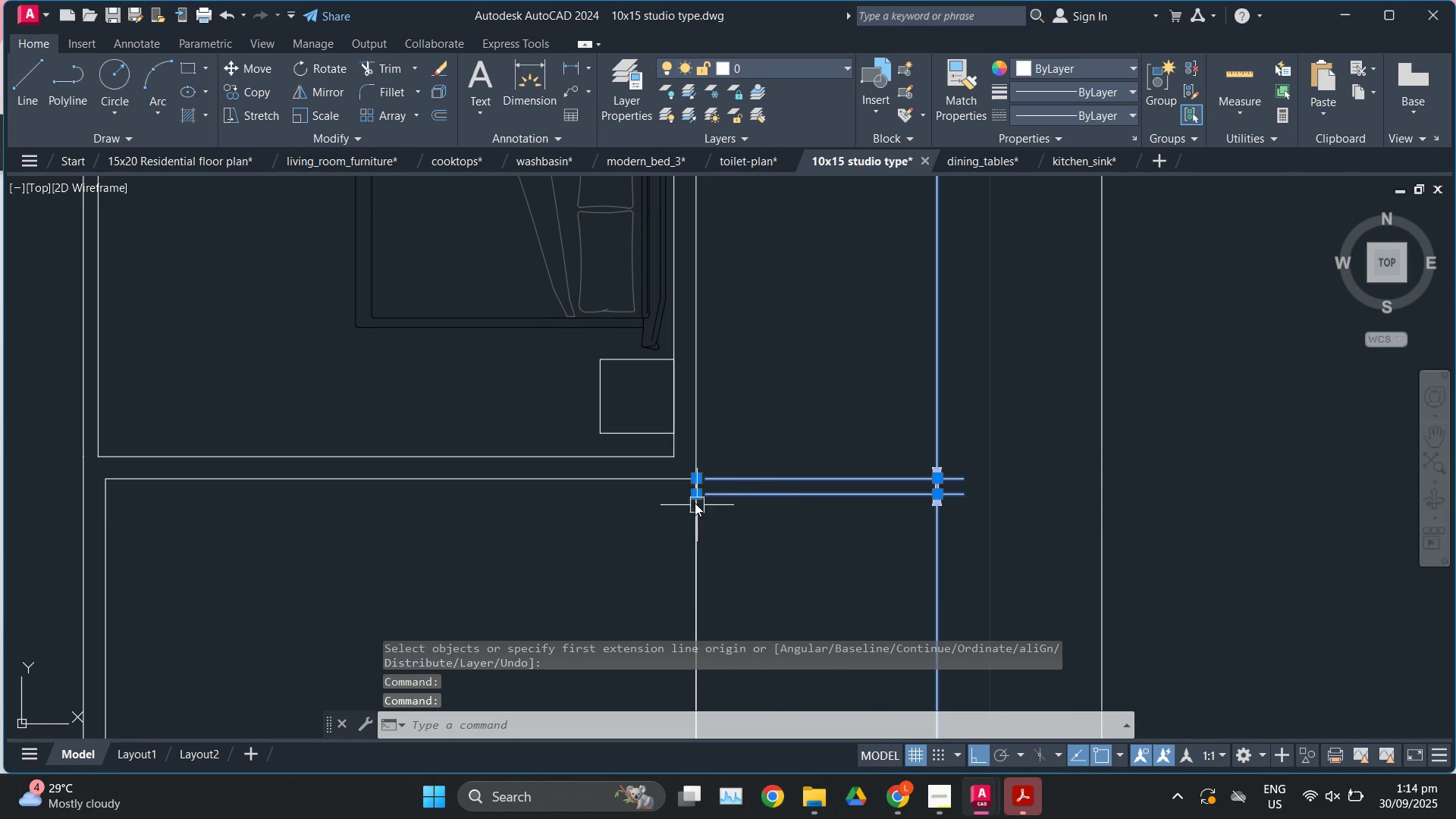 
scroll: coordinate [822, 370], scroll_direction: down, amount: 3.0
 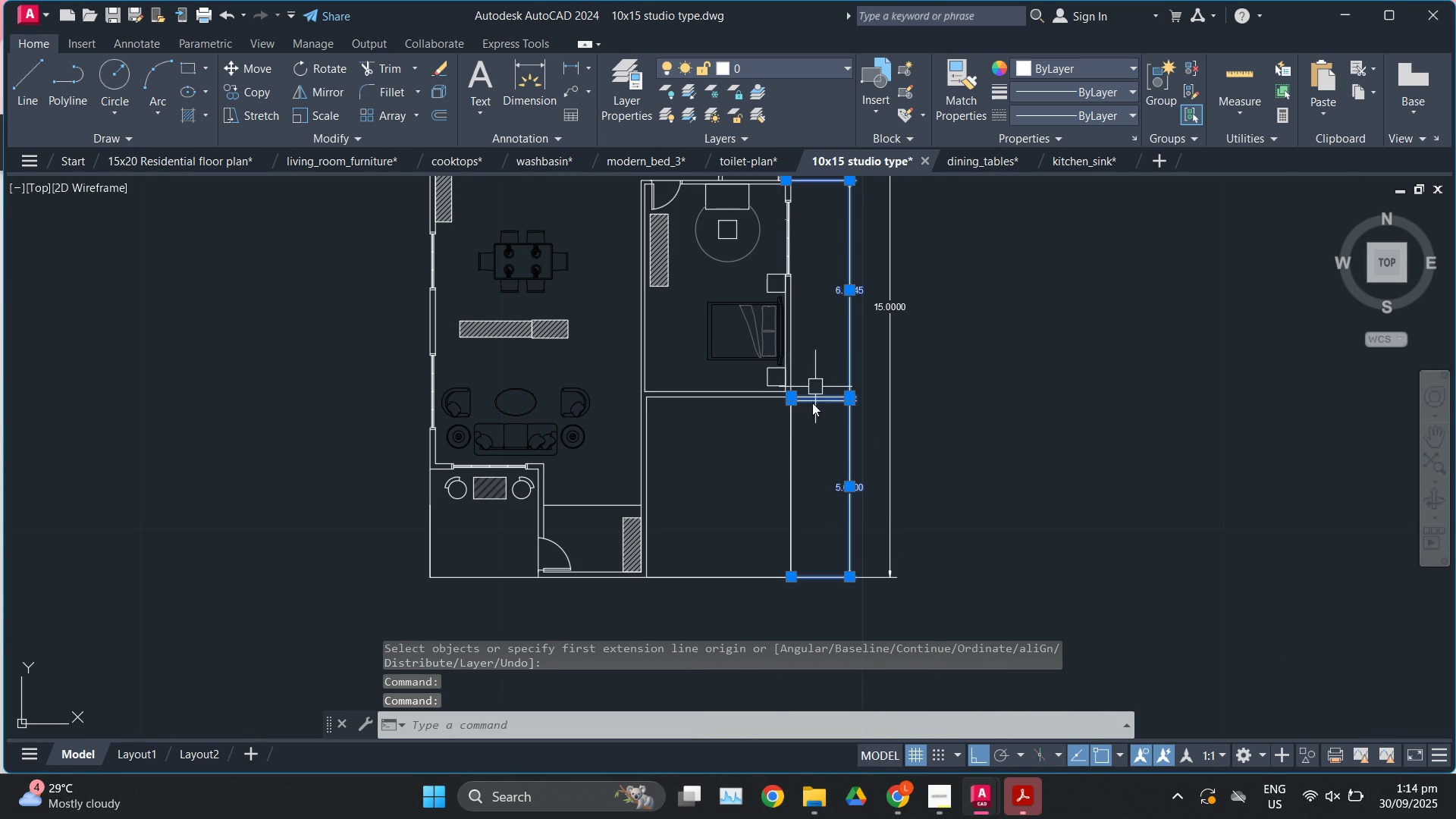 
key(Escape)
 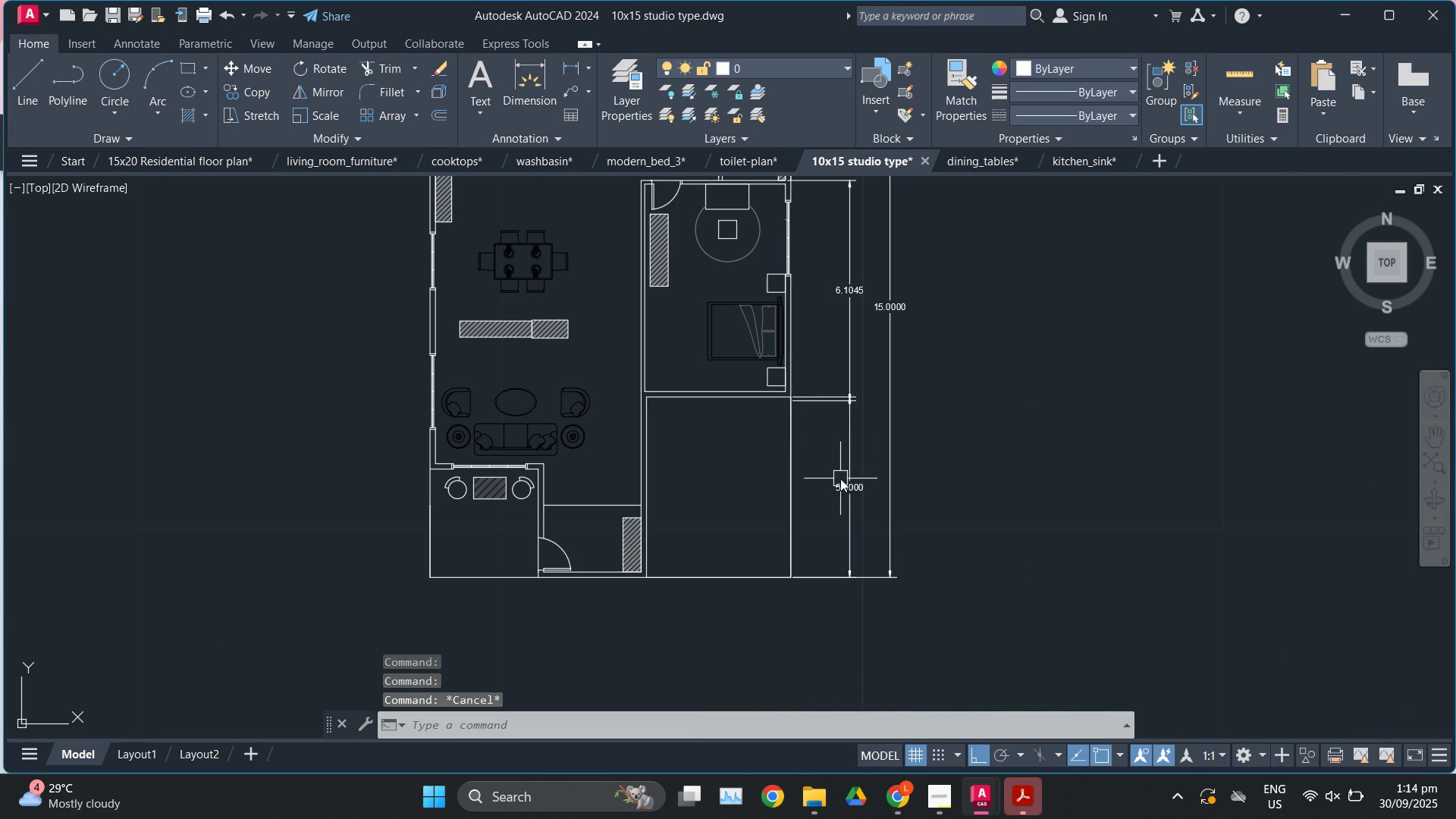 
left_click([840, 479])
 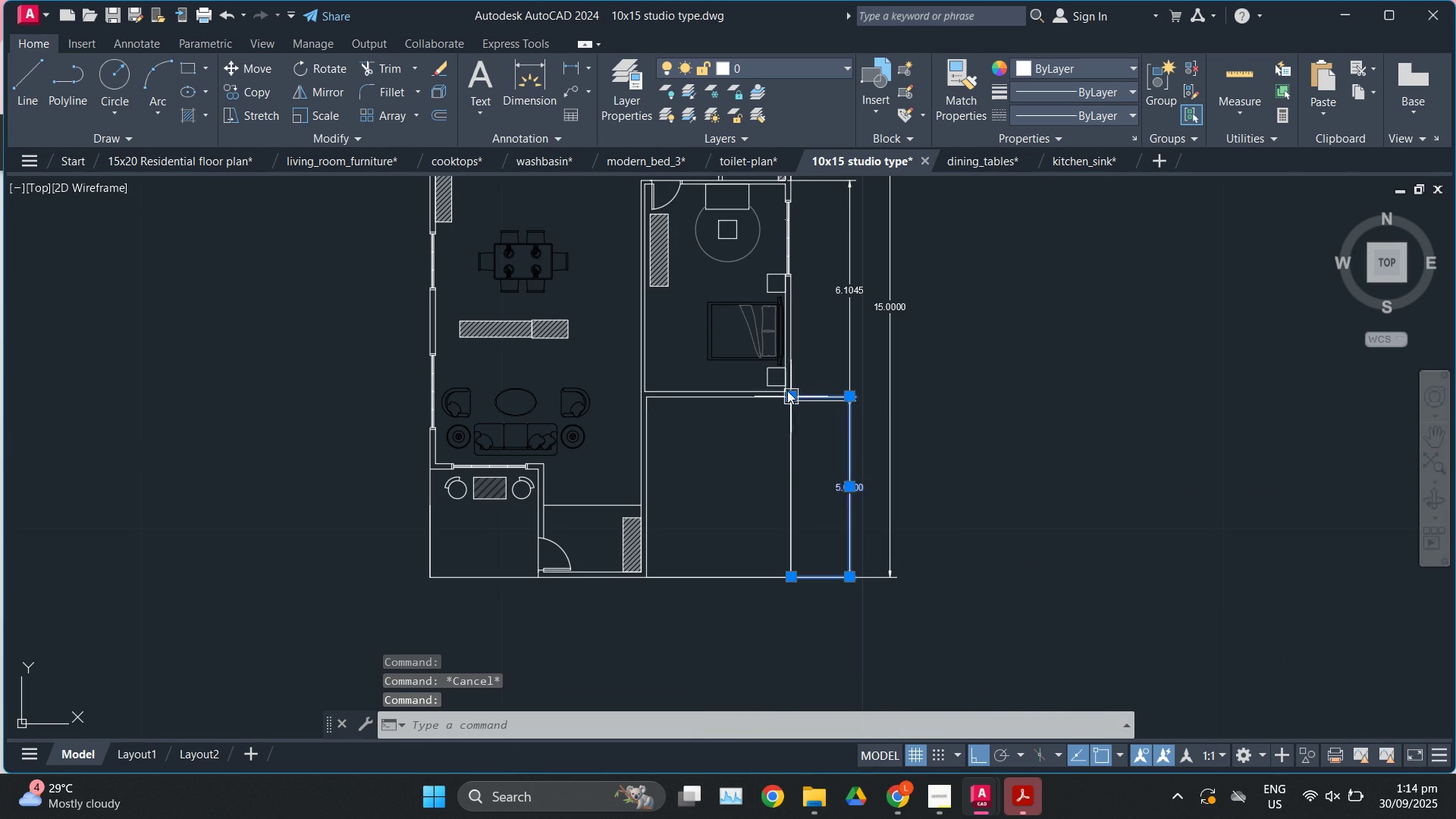 
scroll: coordinate [787, 391], scroll_direction: up, amount: 4.0
 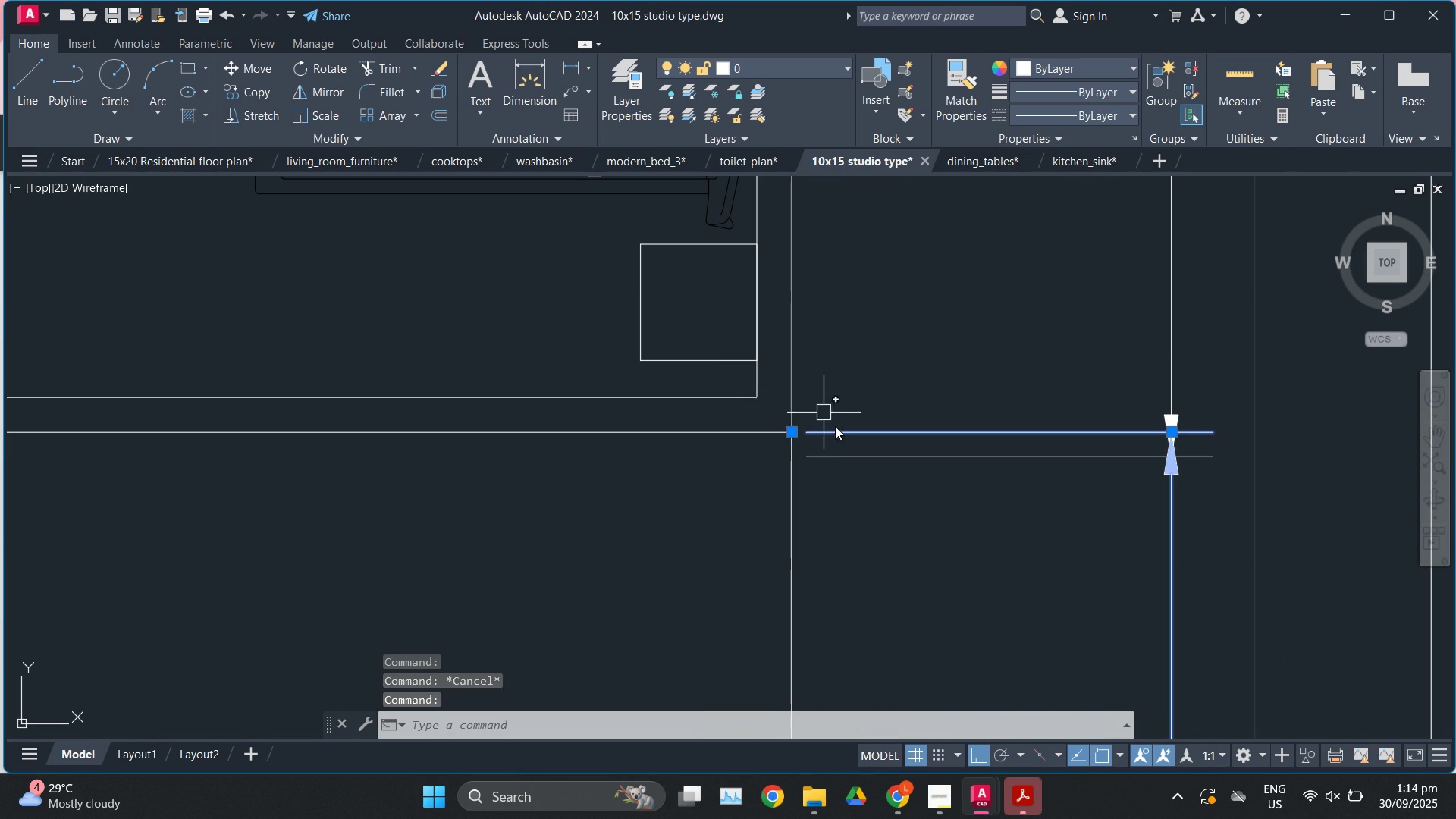 
key(Escape)
 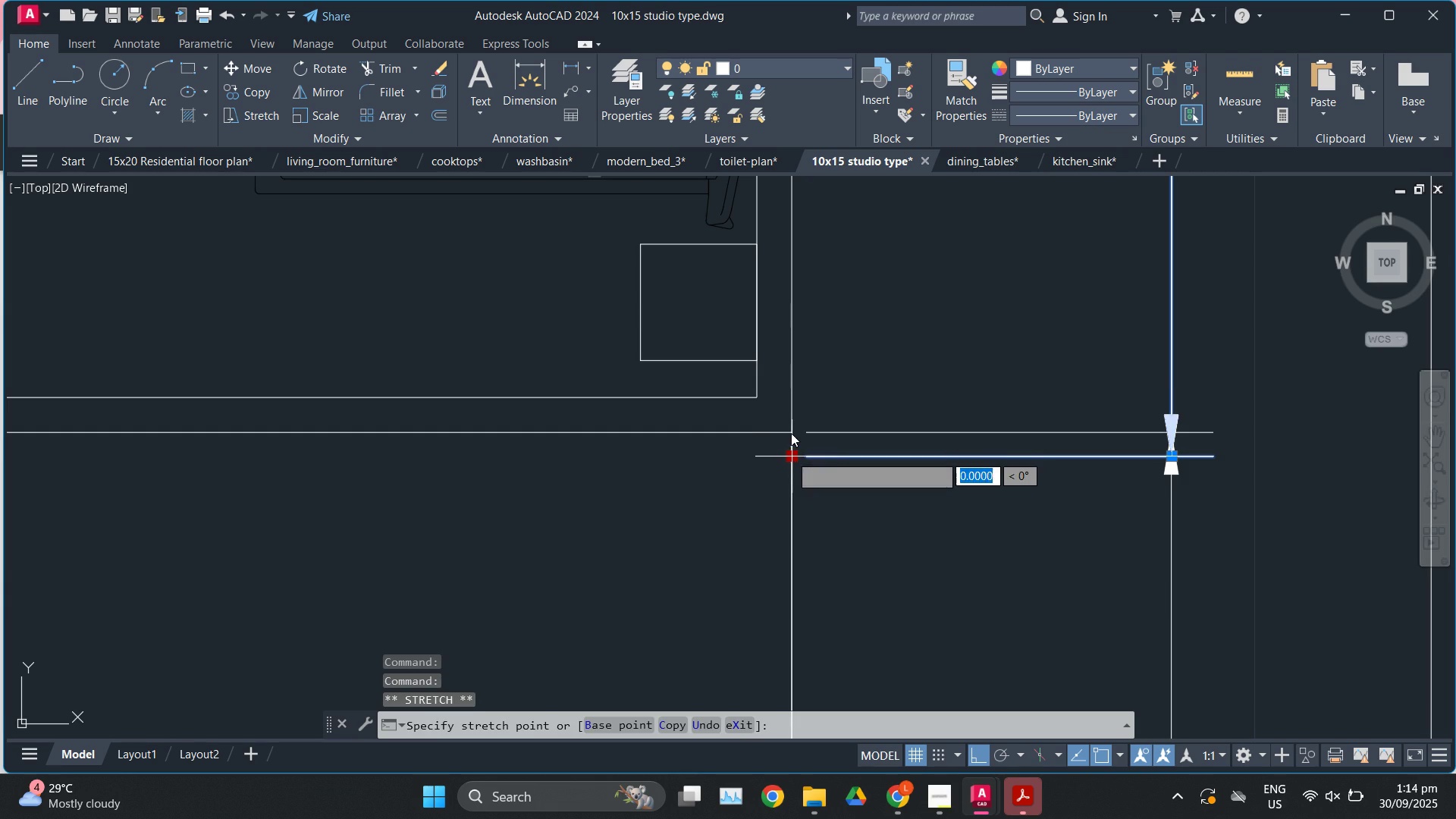 
left_click([791, 429])
 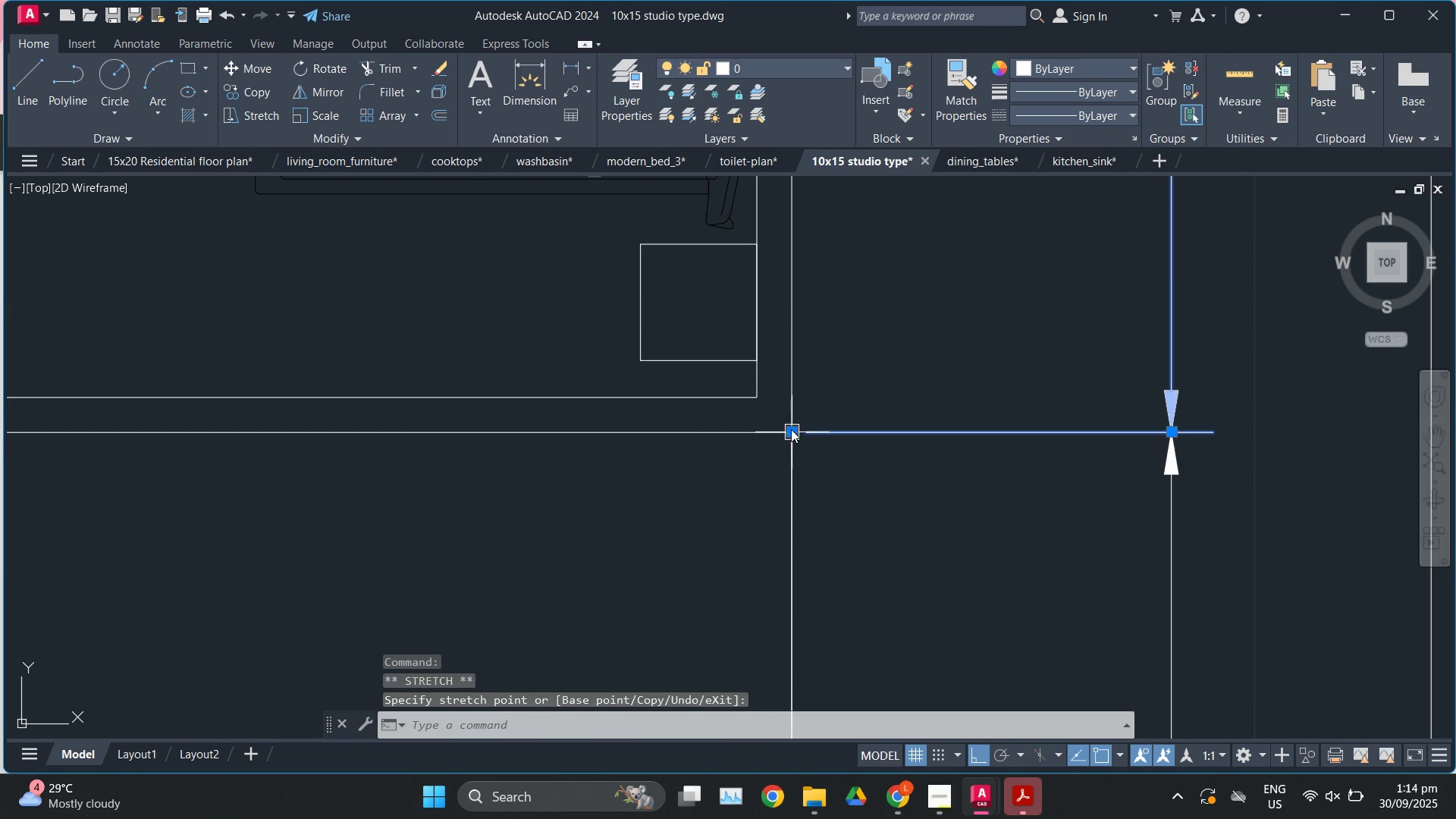 
key(Escape)
 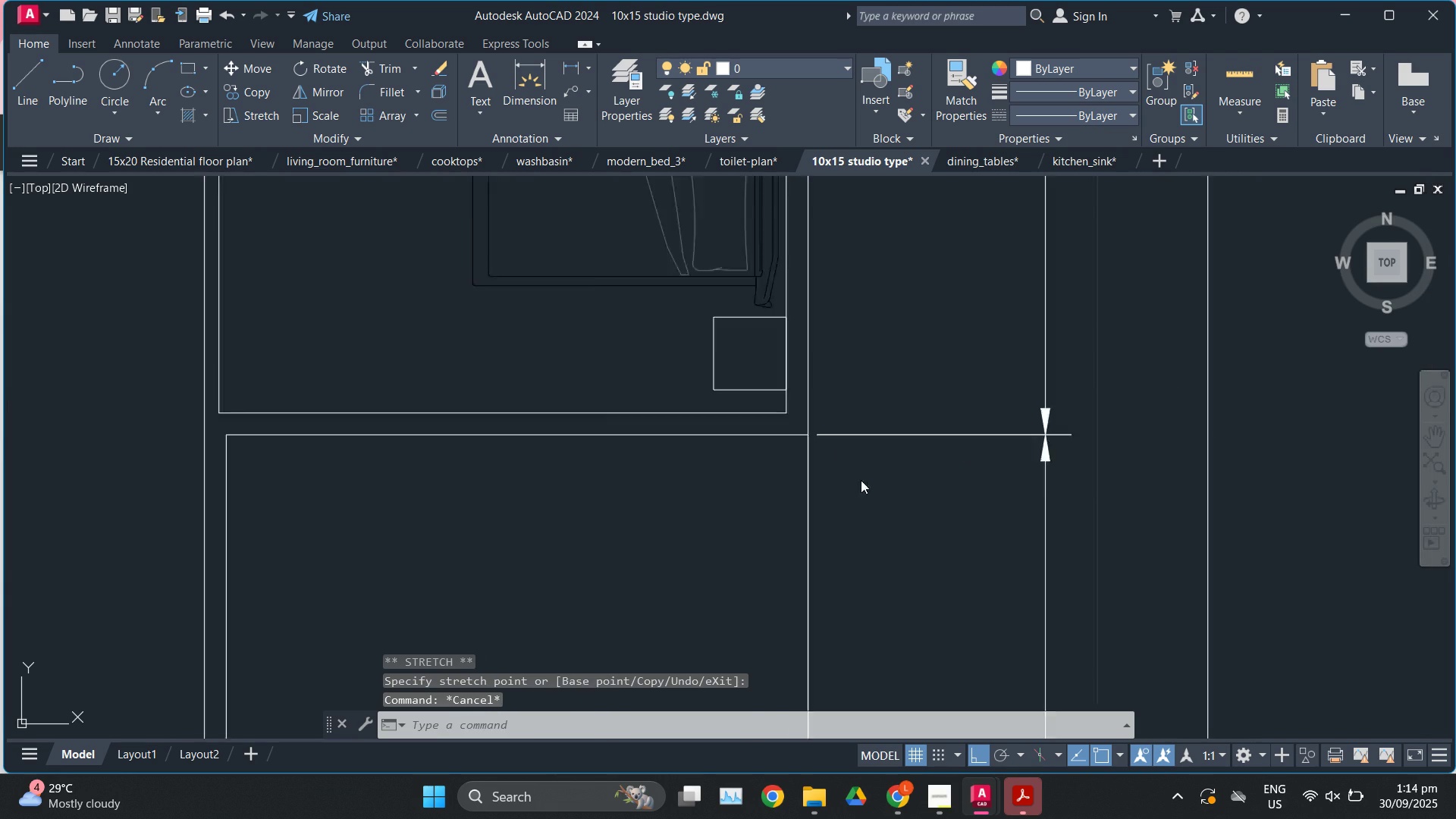 
scroll: coordinate [880, 515], scroll_direction: down, amount: 5.0
 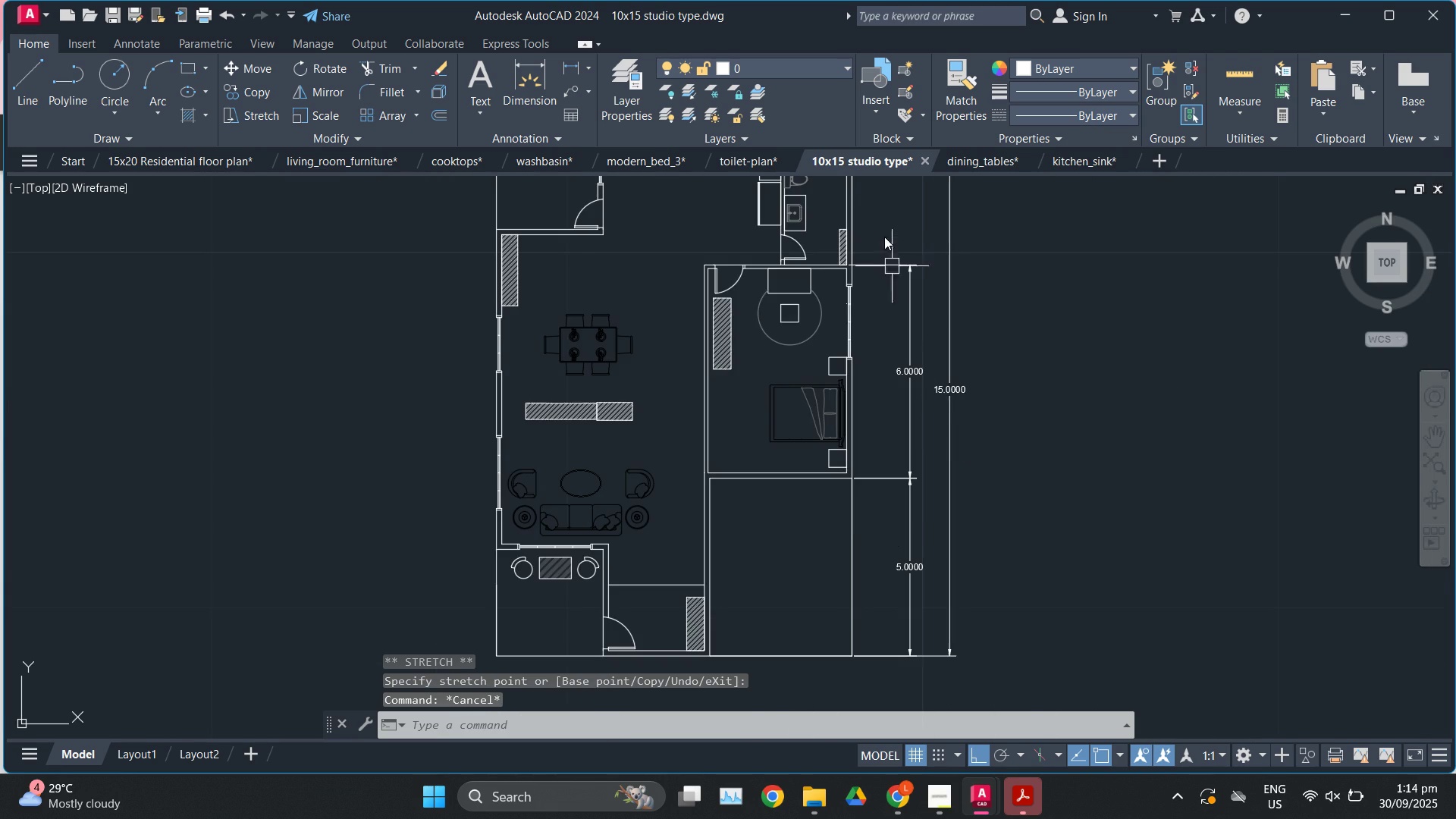 
scroll: coordinate [880, 243], scroll_direction: up, amount: 4.0
 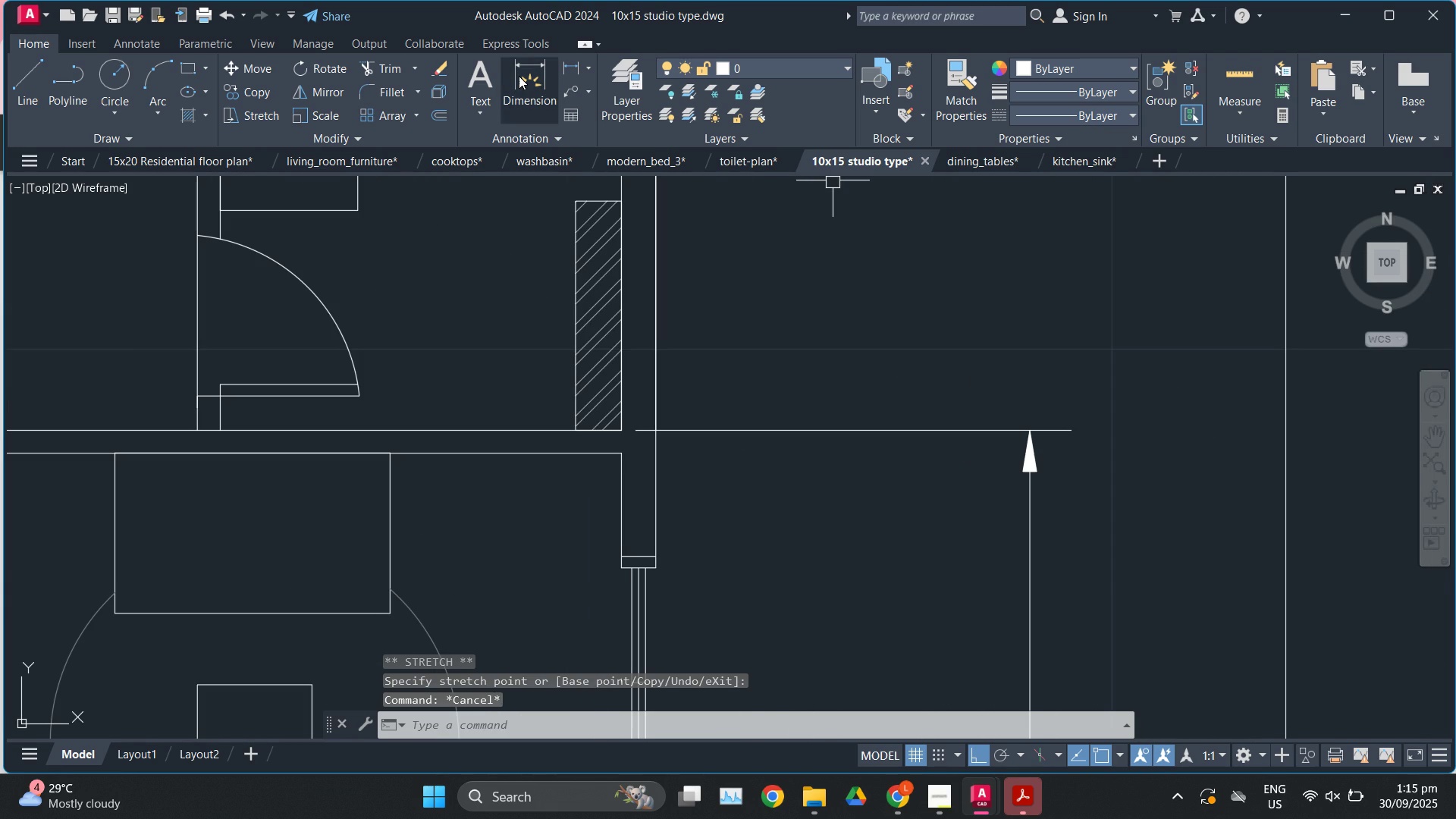 
left_click([519, 76])
 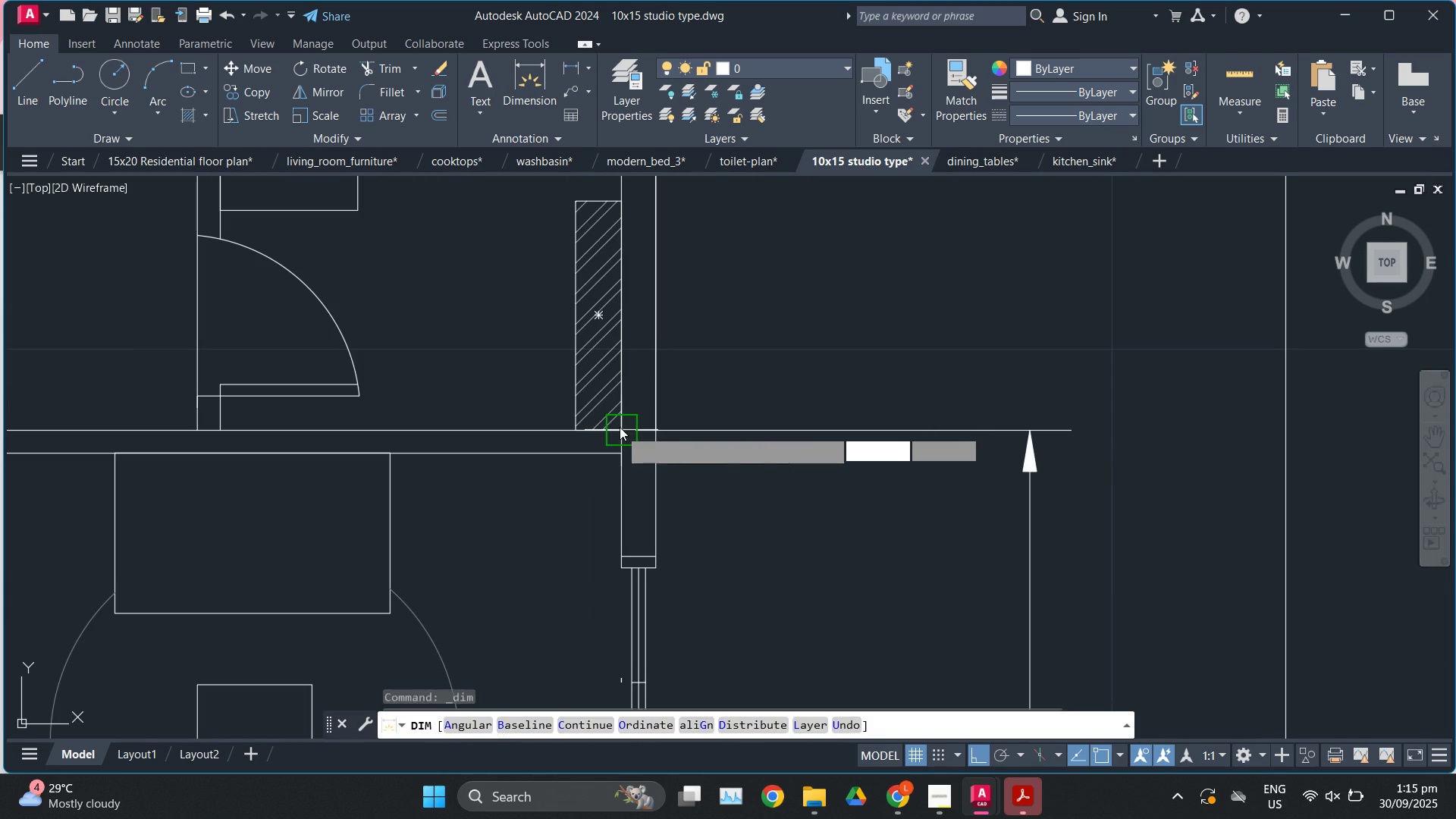 
left_click([620, 427])
 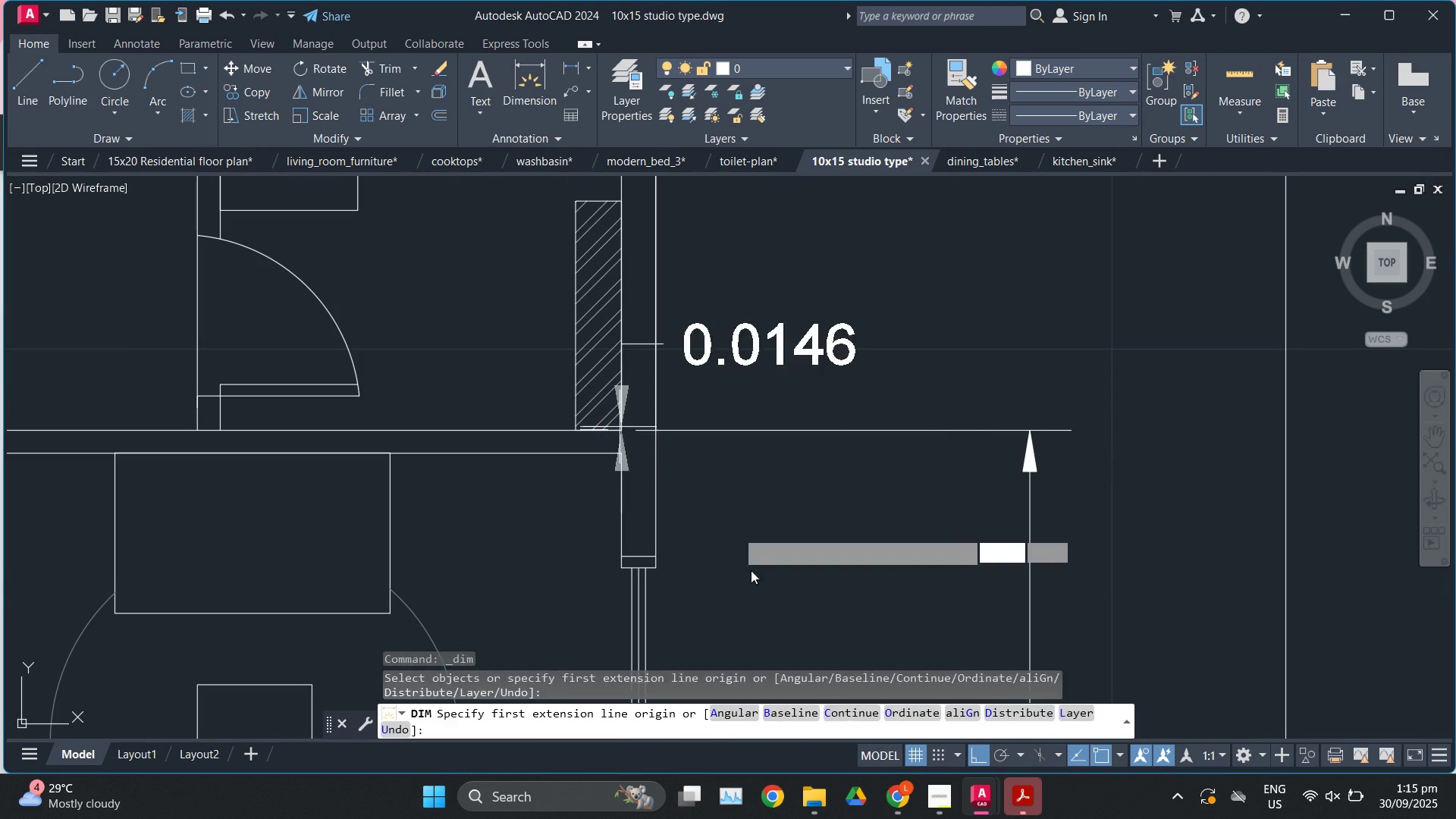 
scroll: coordinate [748, 569], scroll_direction: down, amount: 8.0
 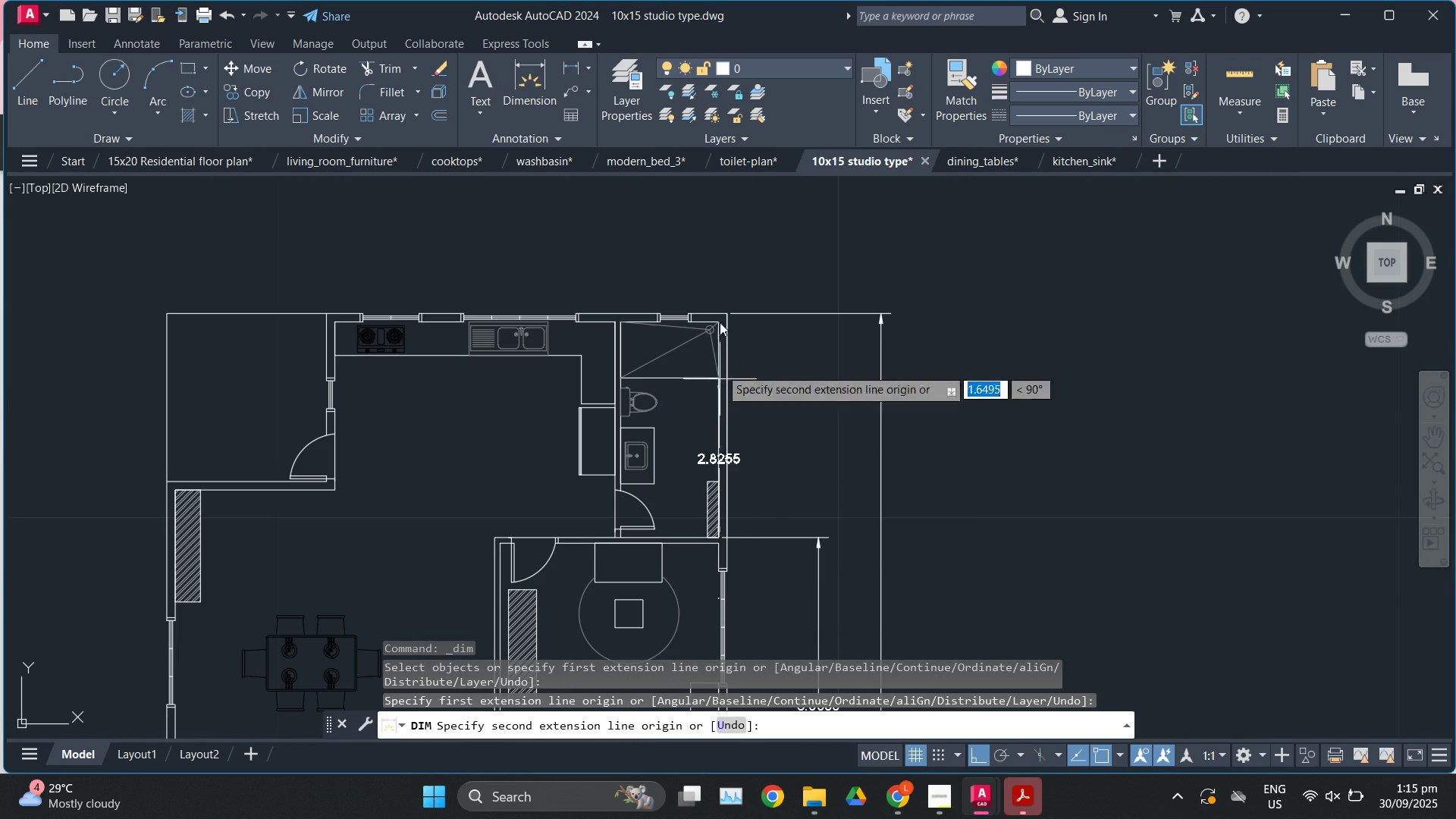 
scroll: coordinate [728, 293], scroll_direction: up, amount: 2.0
 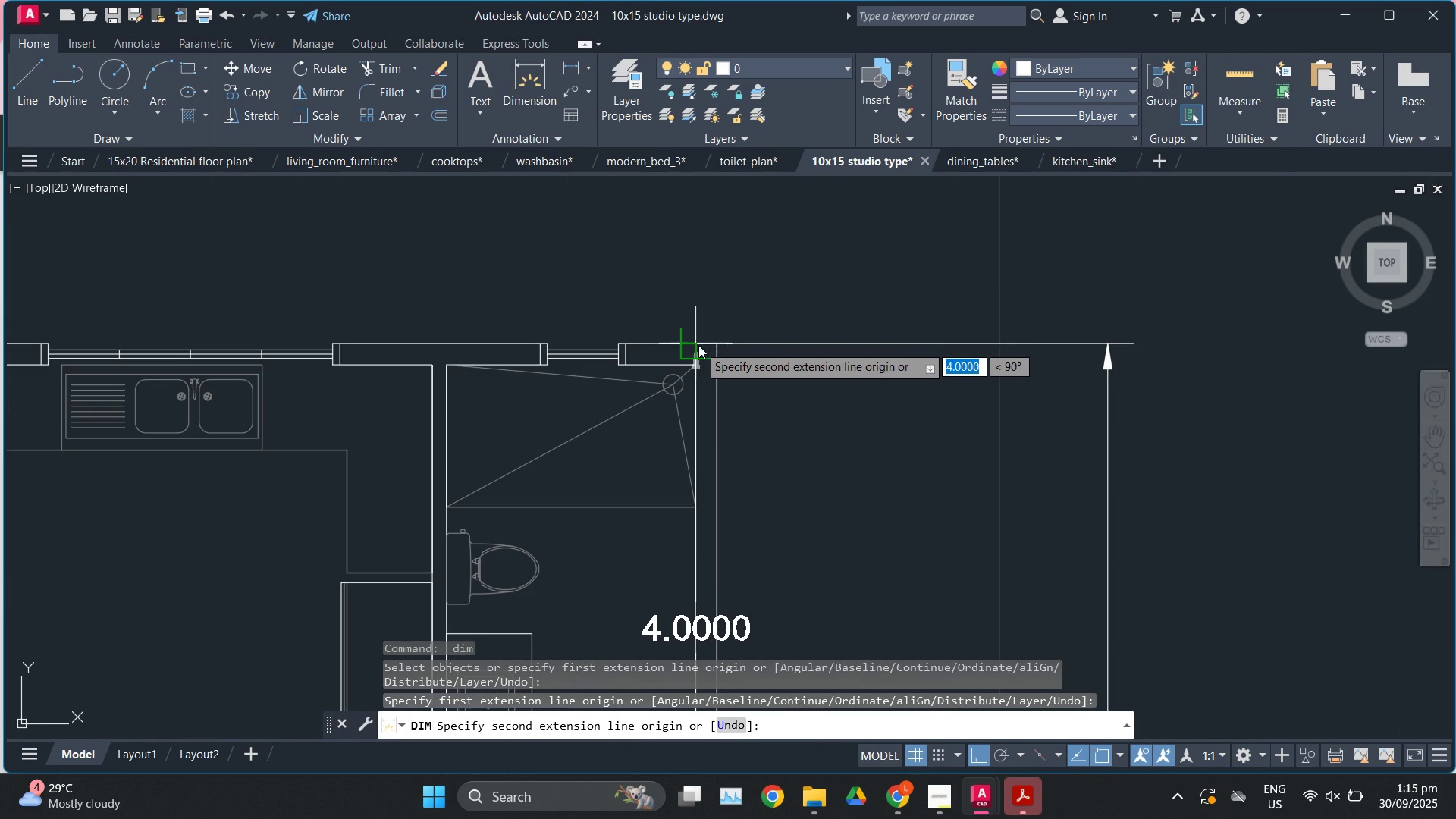 
left_click([698, 345])
 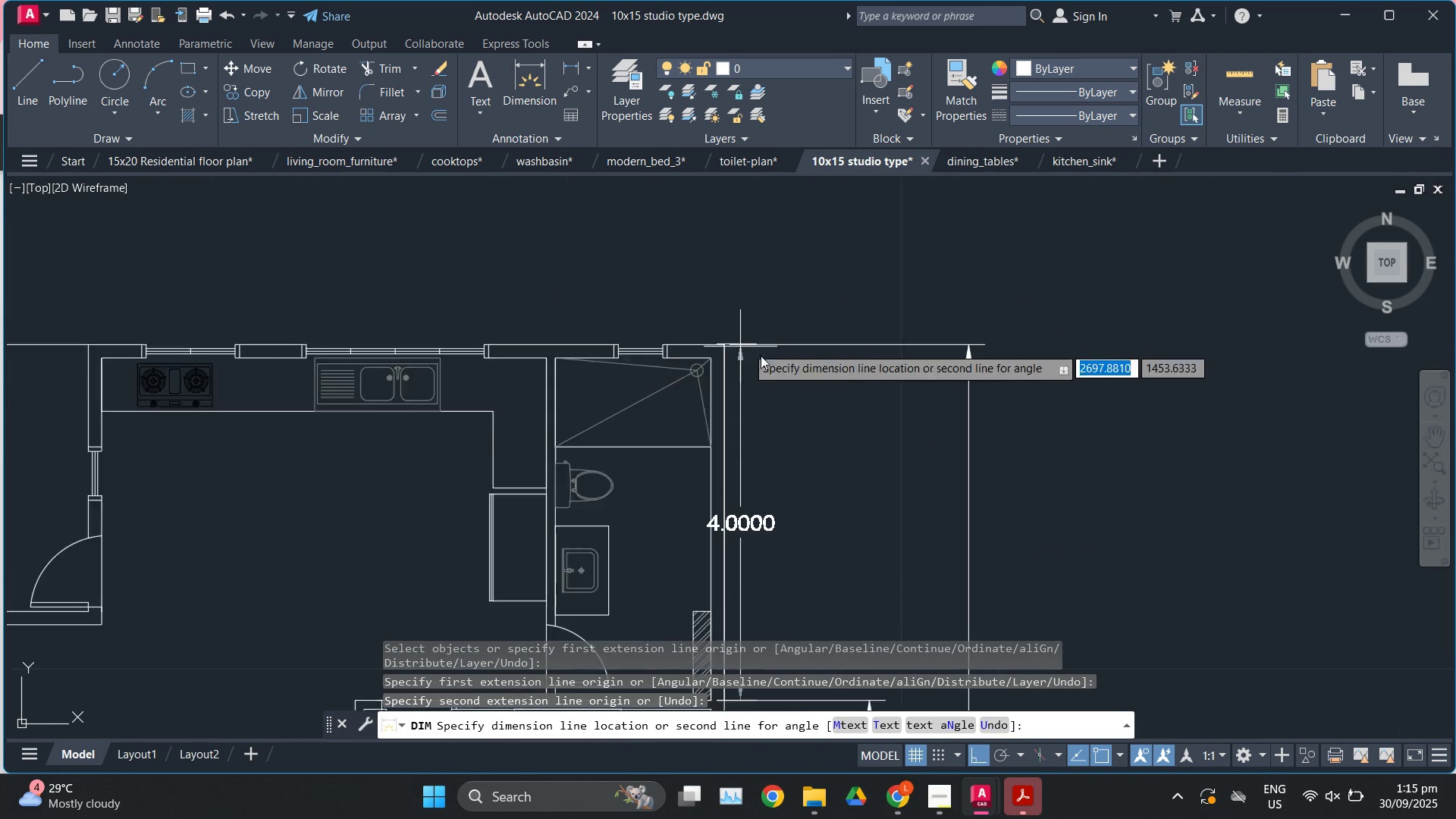 
scroll: coordinate [761, 356], scroll_direction: down, amount: 3.0
 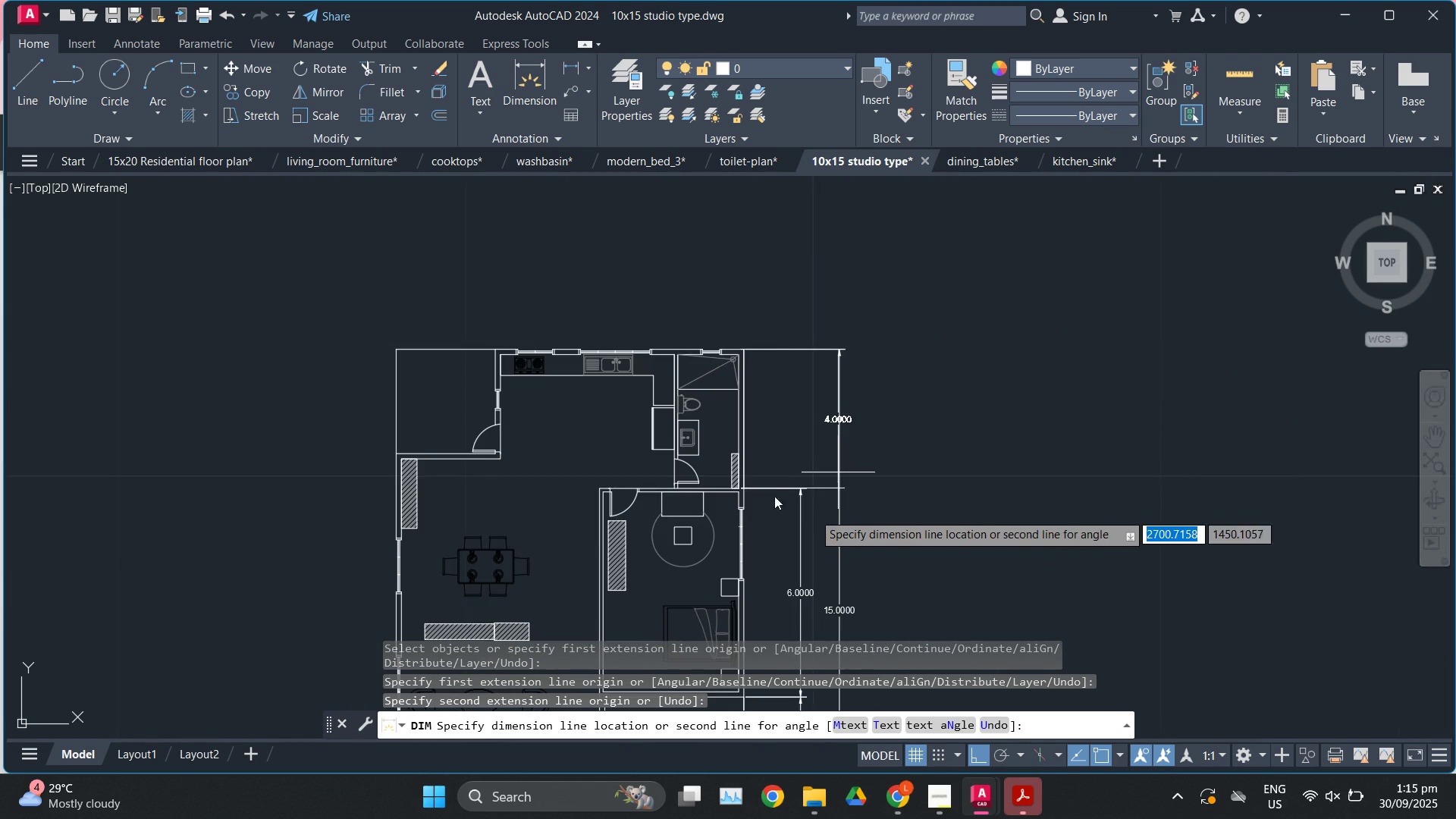 
scroll: coordinate [864, 487], scroll_direction: up, amount: 4.0
 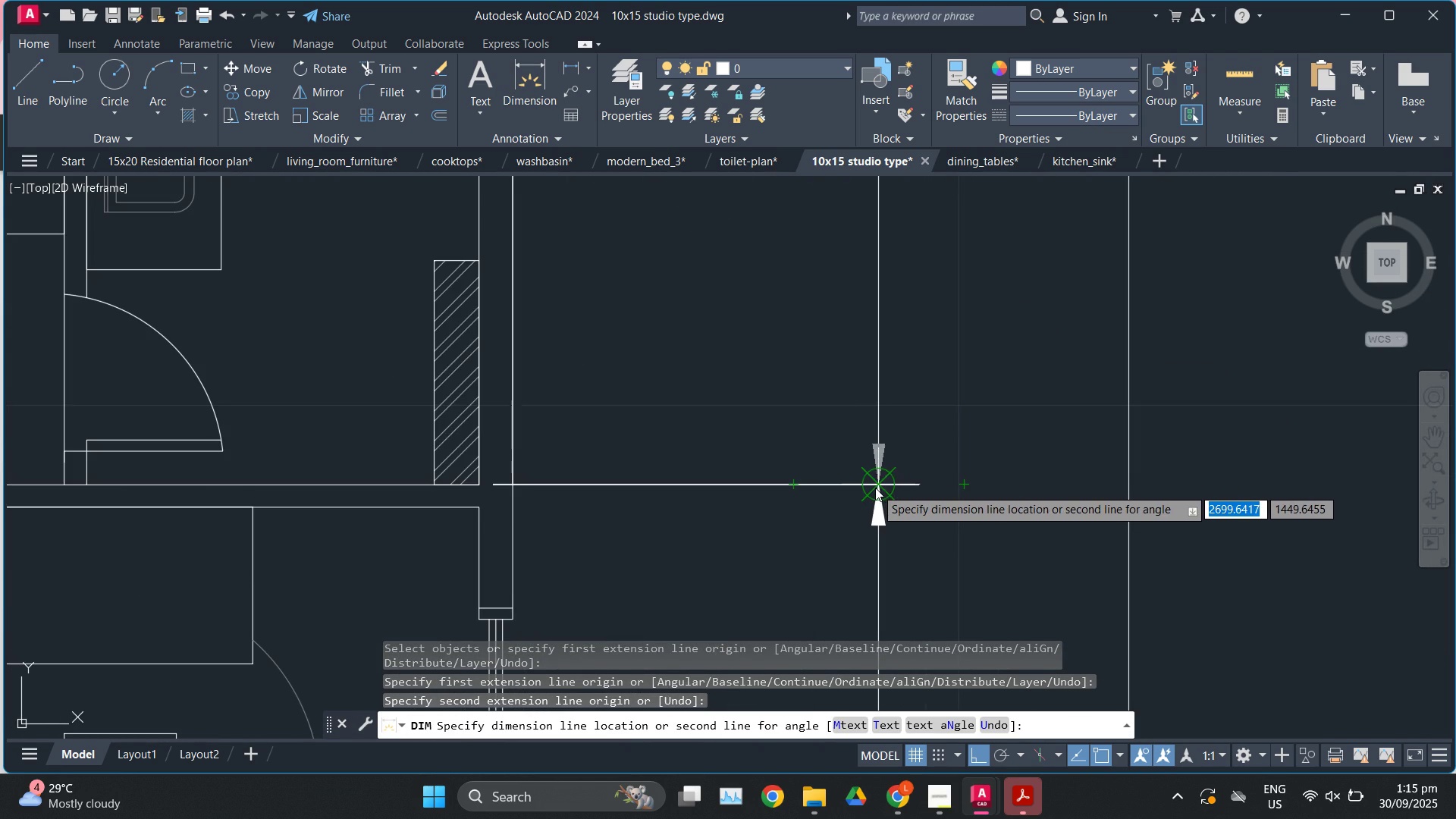 
left_click([875, 488])
 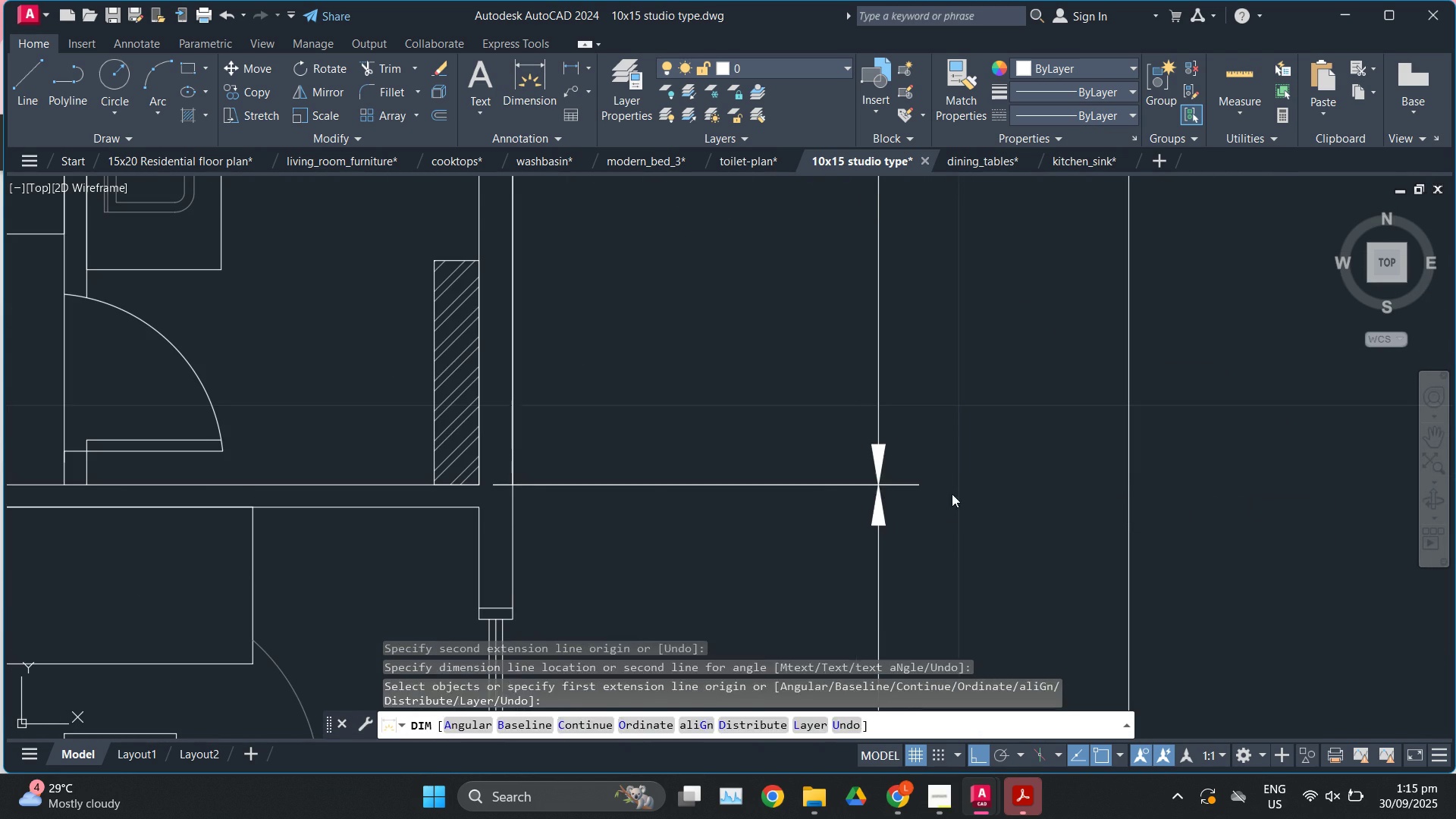 
scroll: coordinate [971, 501], scroll_direction: down, amount: 6.0
 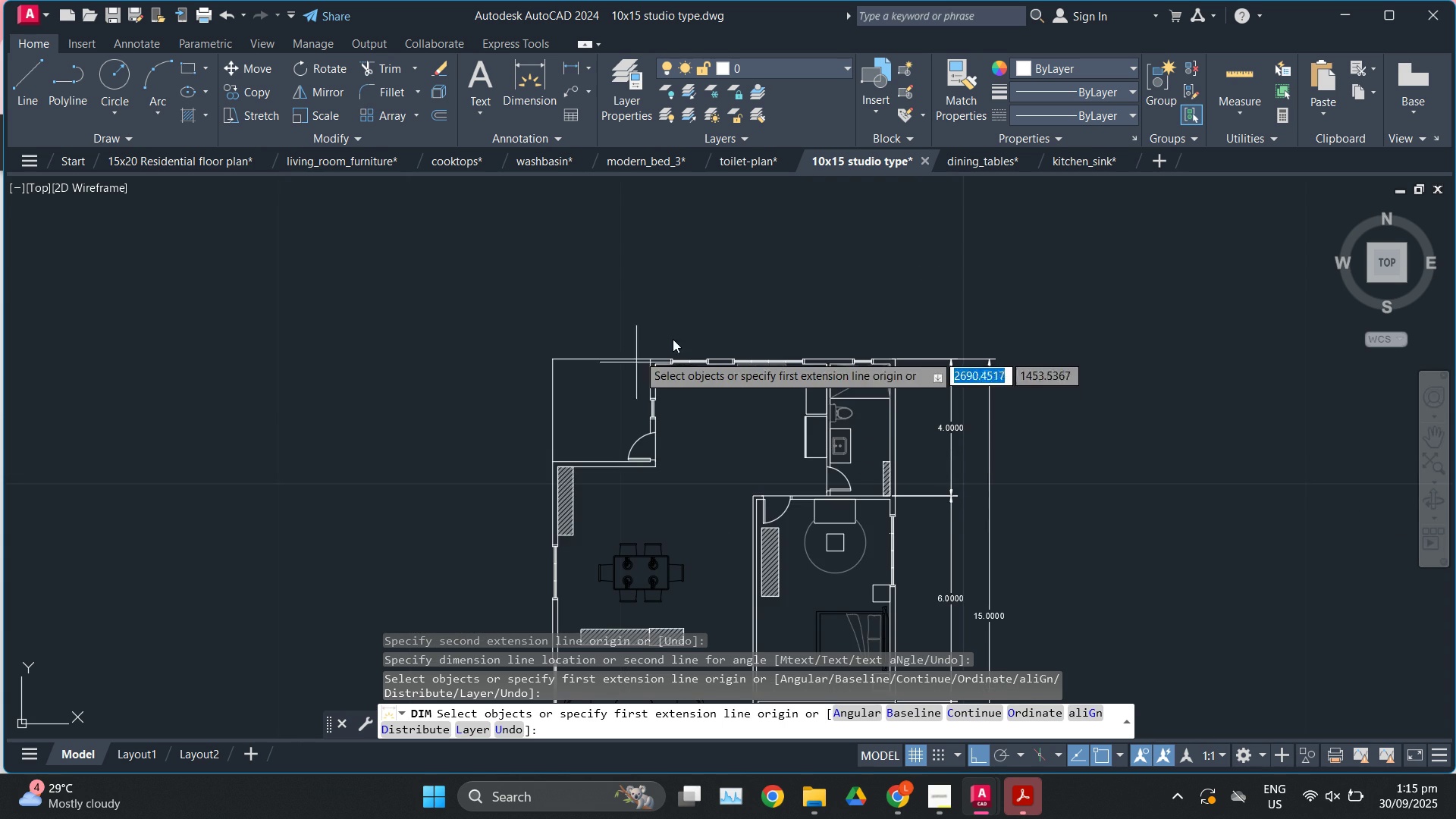 
scroll: coordinate [1065, 350], scroll_direction: up, amount: 3.0
 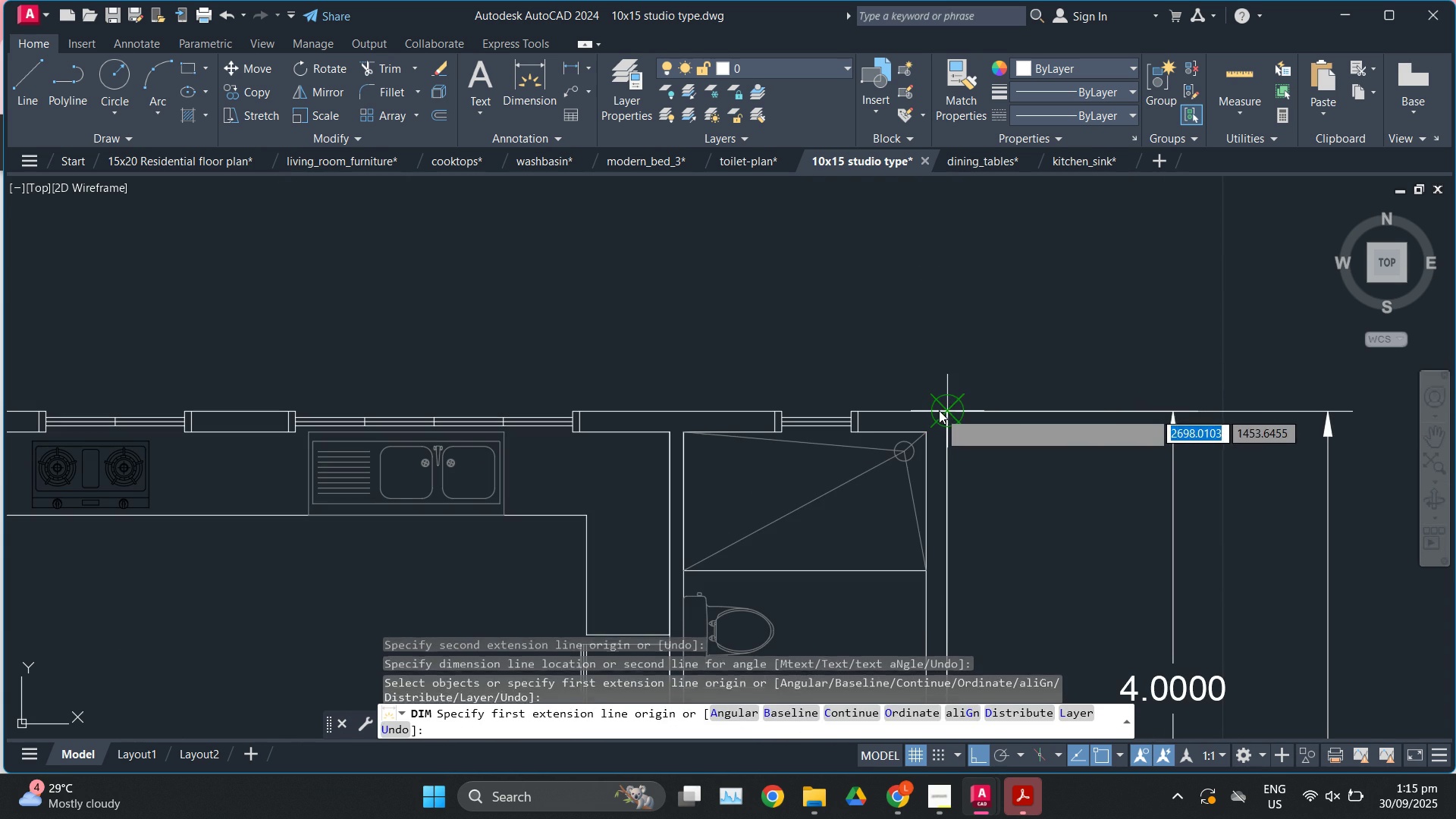 
left_click([937, 409])
 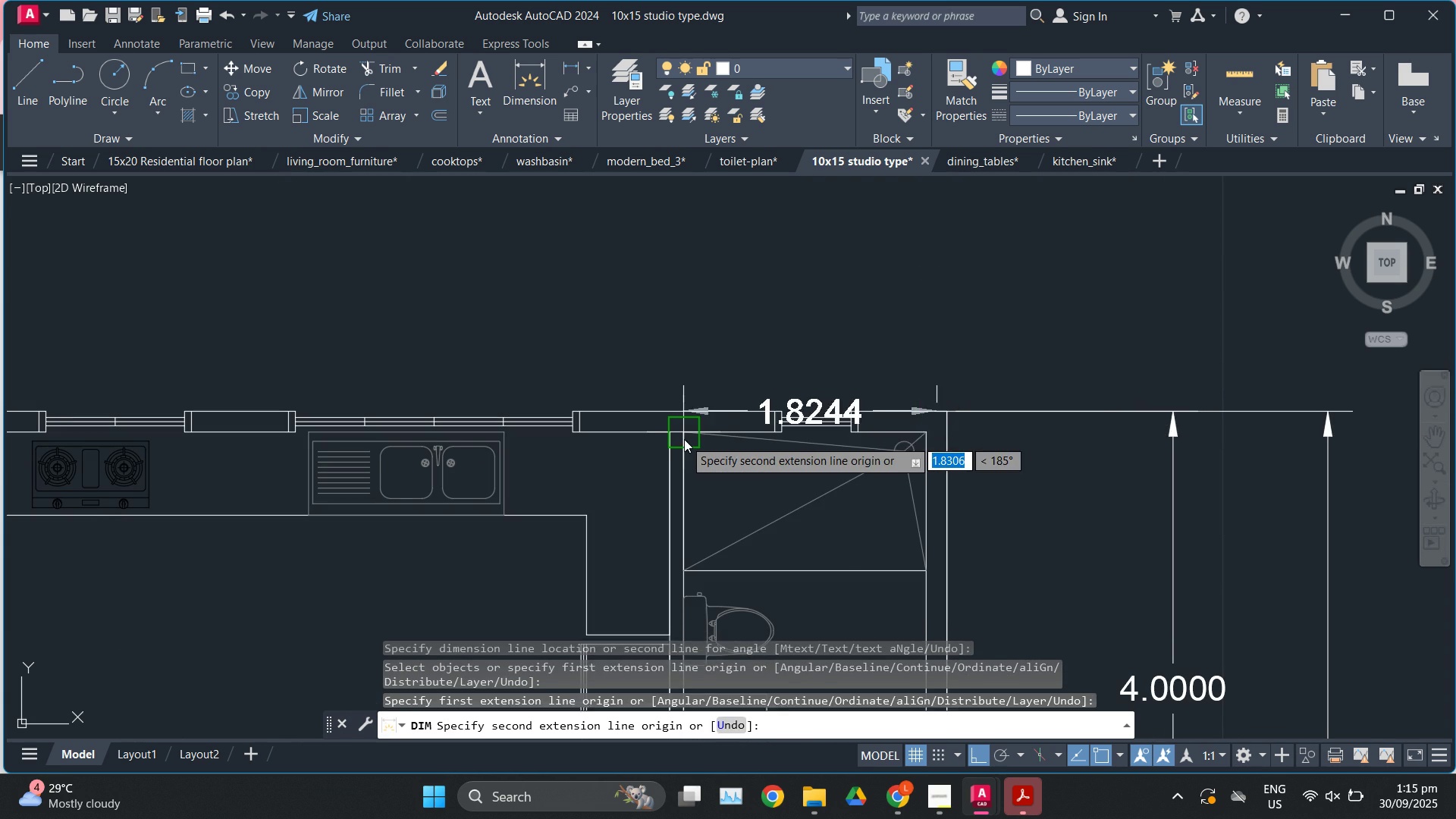 
scroll: coordinate [663, 411], scroll_direction: up, amount: 2.0
 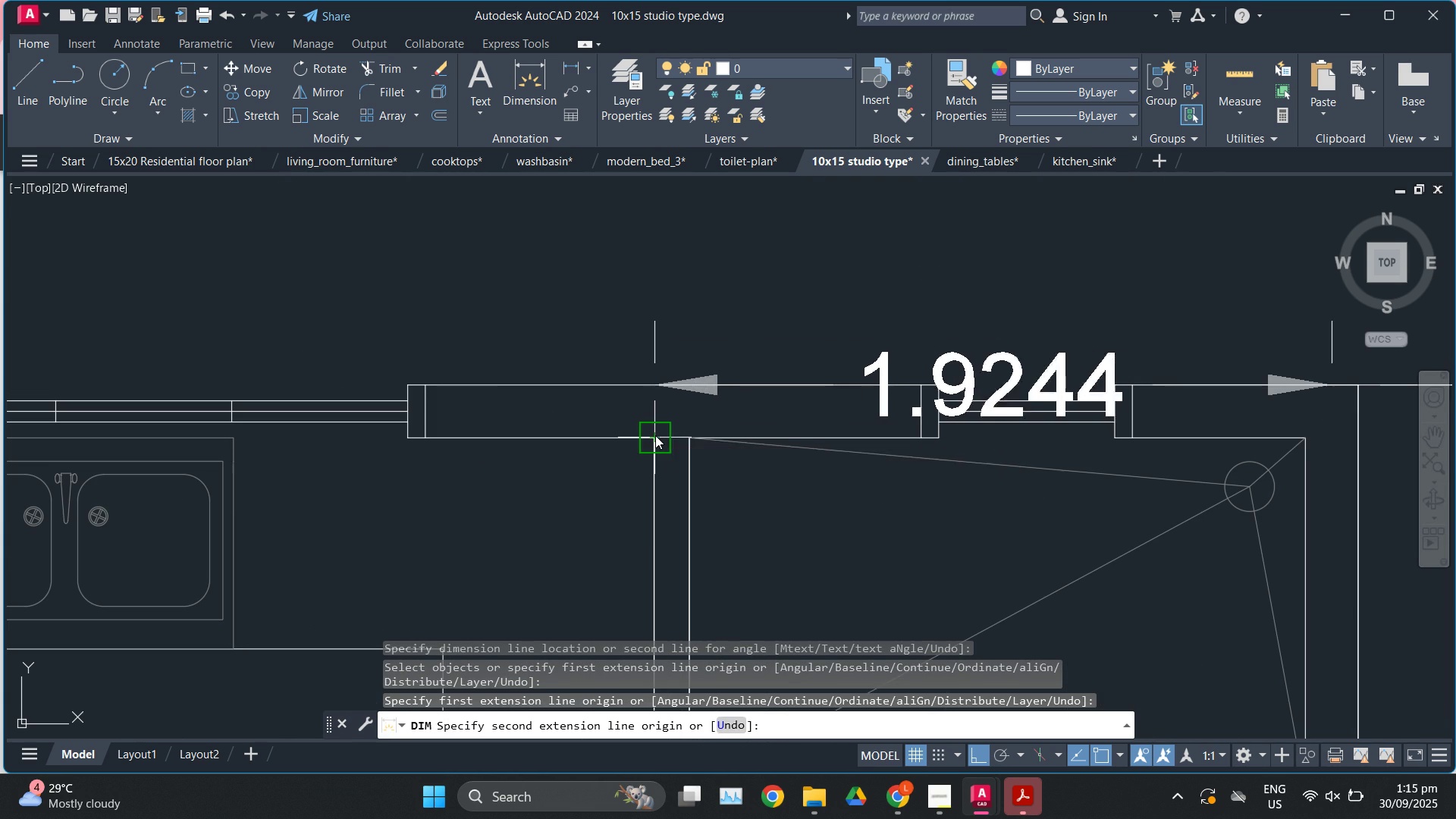 
left_click([655, 435])
 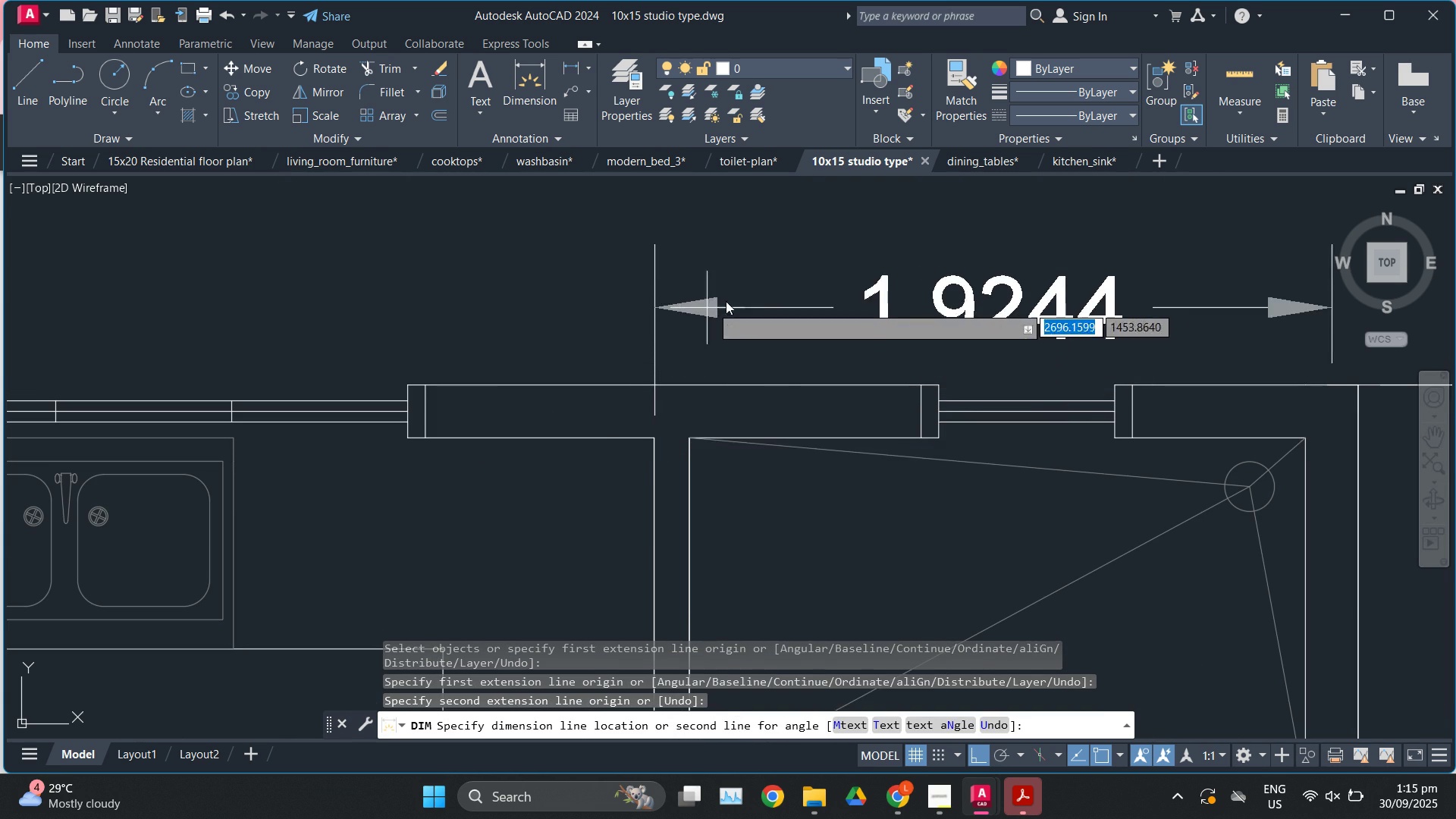 
scroll: coordinate [823, 510], scroll_direction: down, amount: 5.0
 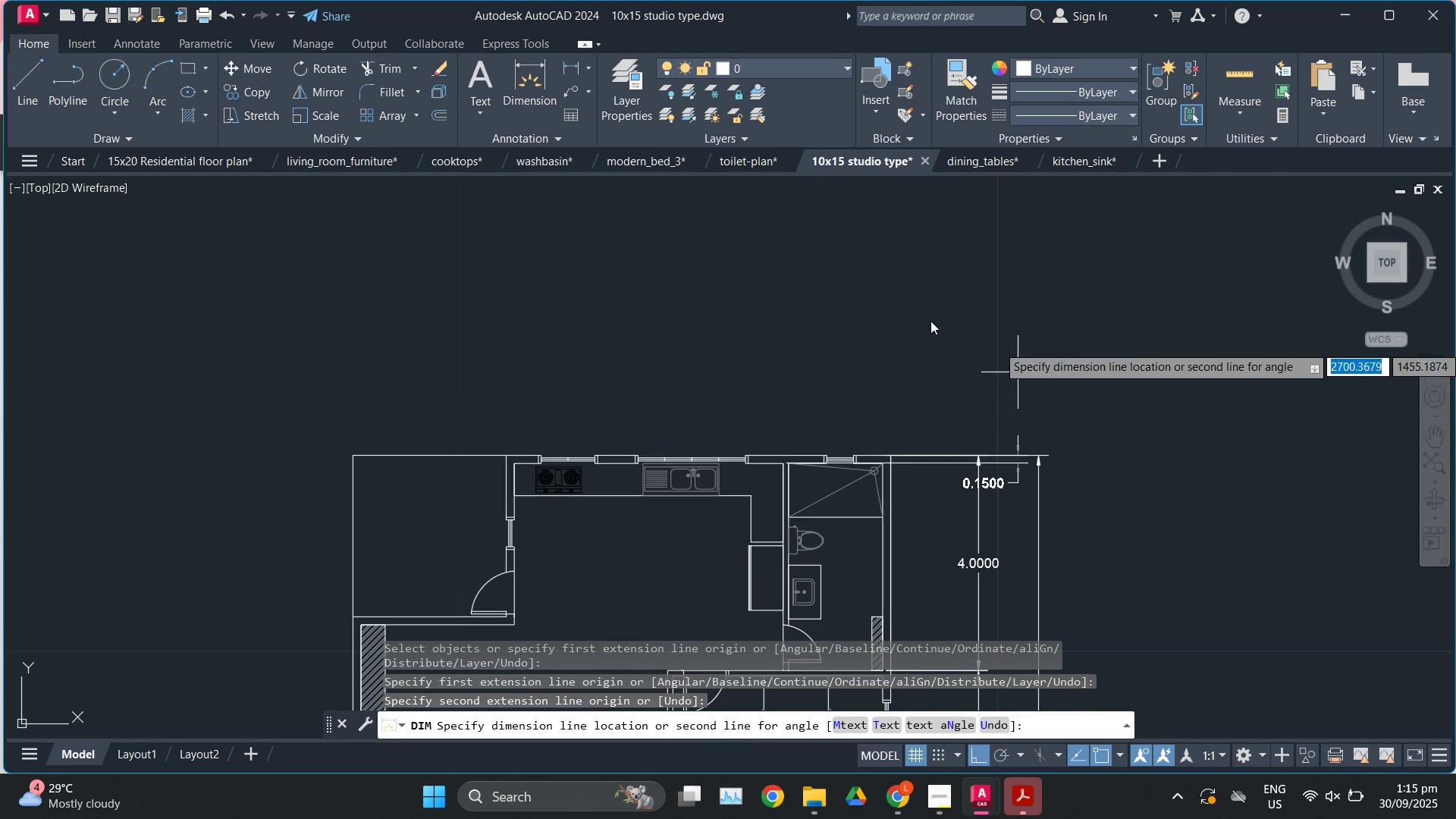 
scroll: coordinate [821, 323], scroll_direction: up, amount: 2.0
 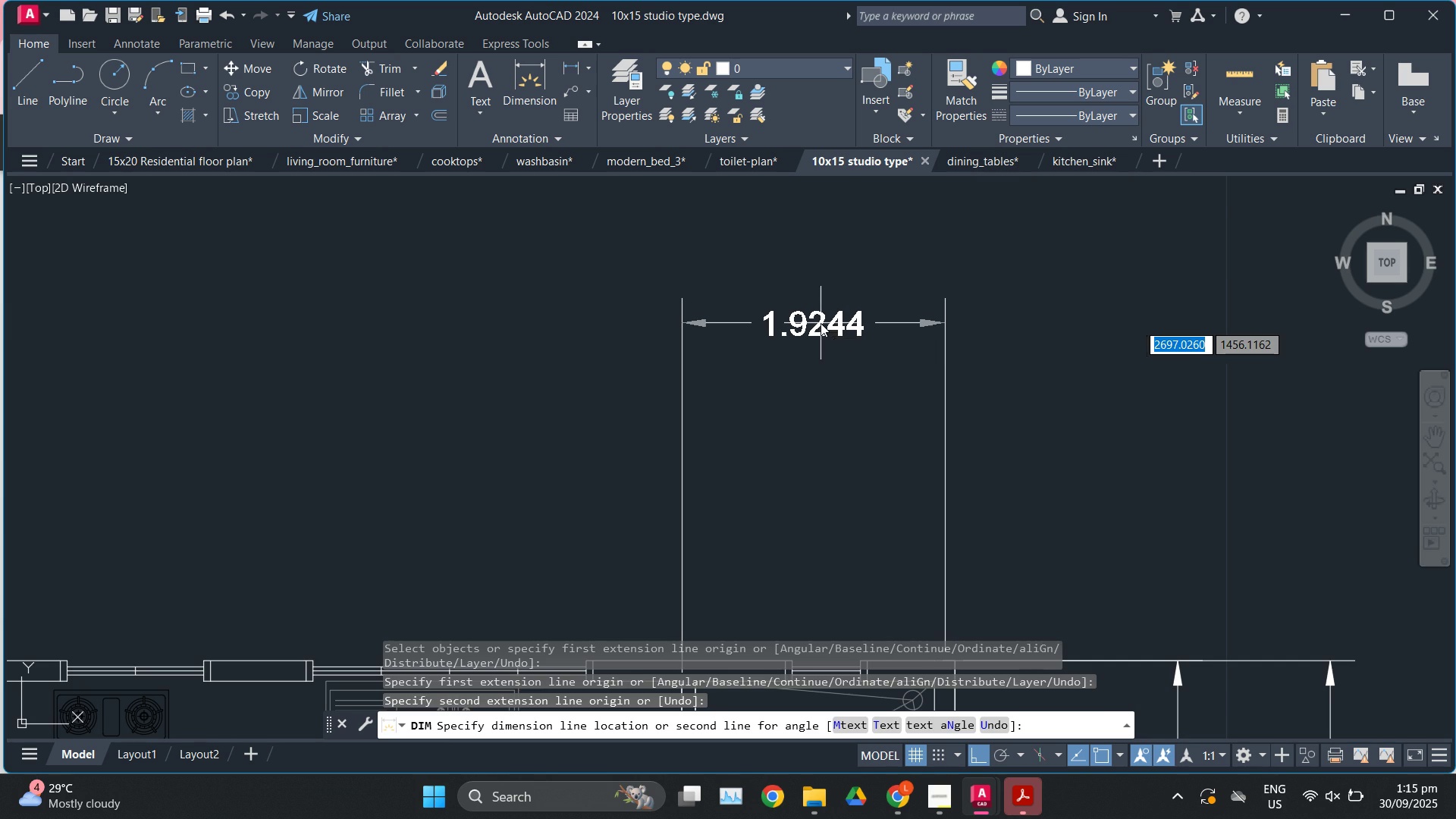 
left_click([821, 323])
 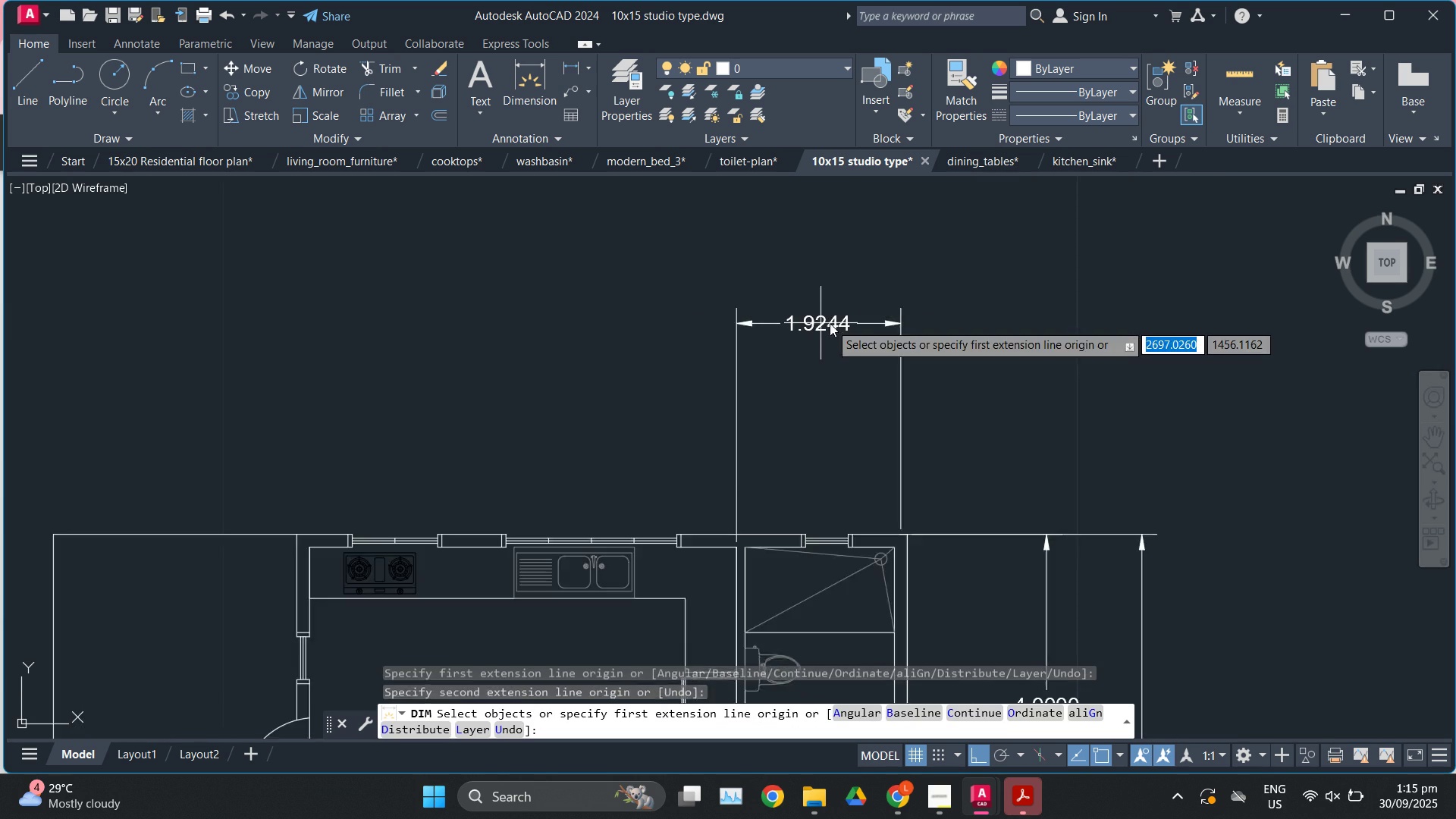 
scroll: coordinate [830, 323], scroll_direction: down, amount: 2.0
 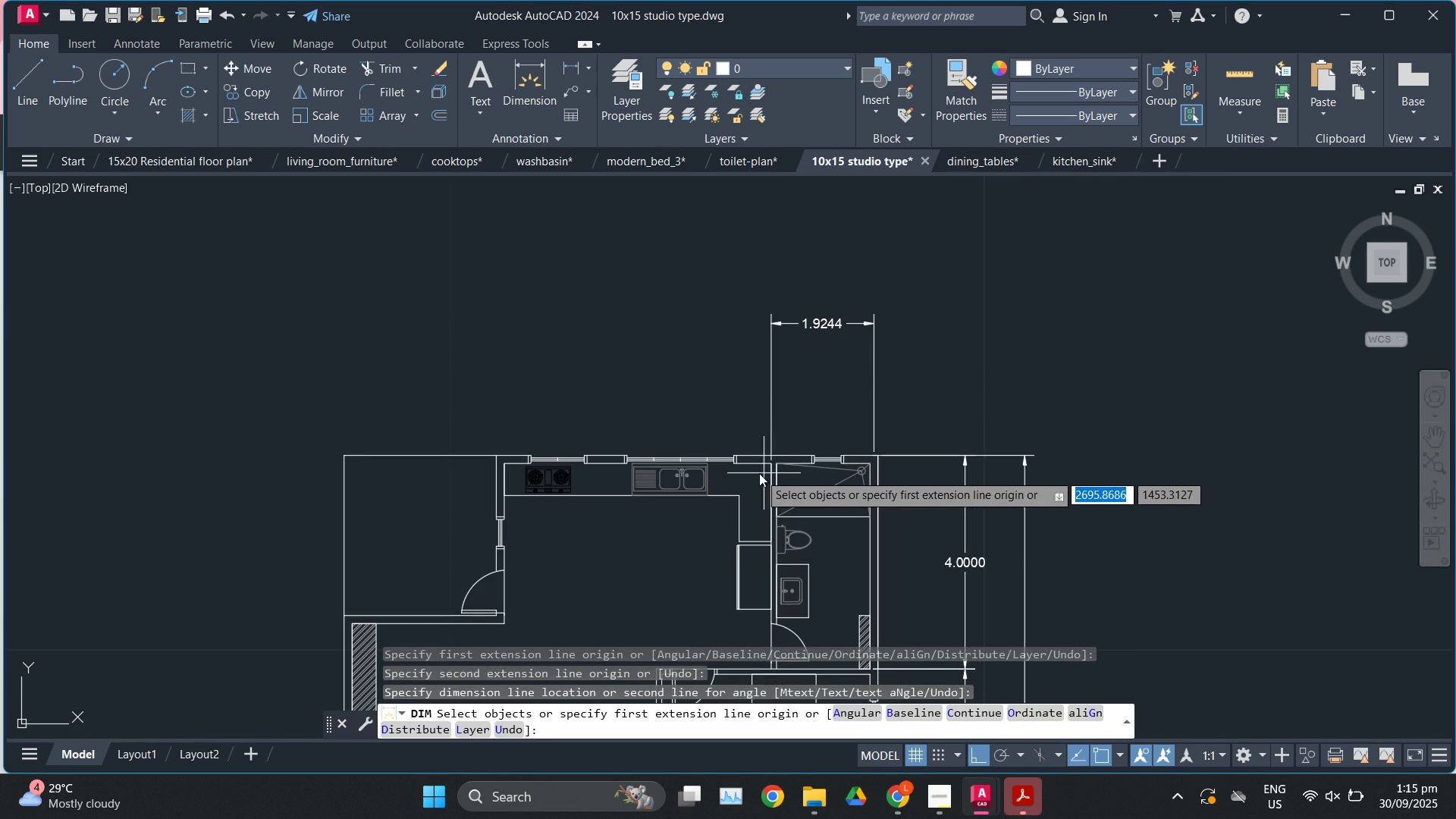 
scroll: coordinate [757, 473], scroll_direction: up, amount: 2.0
 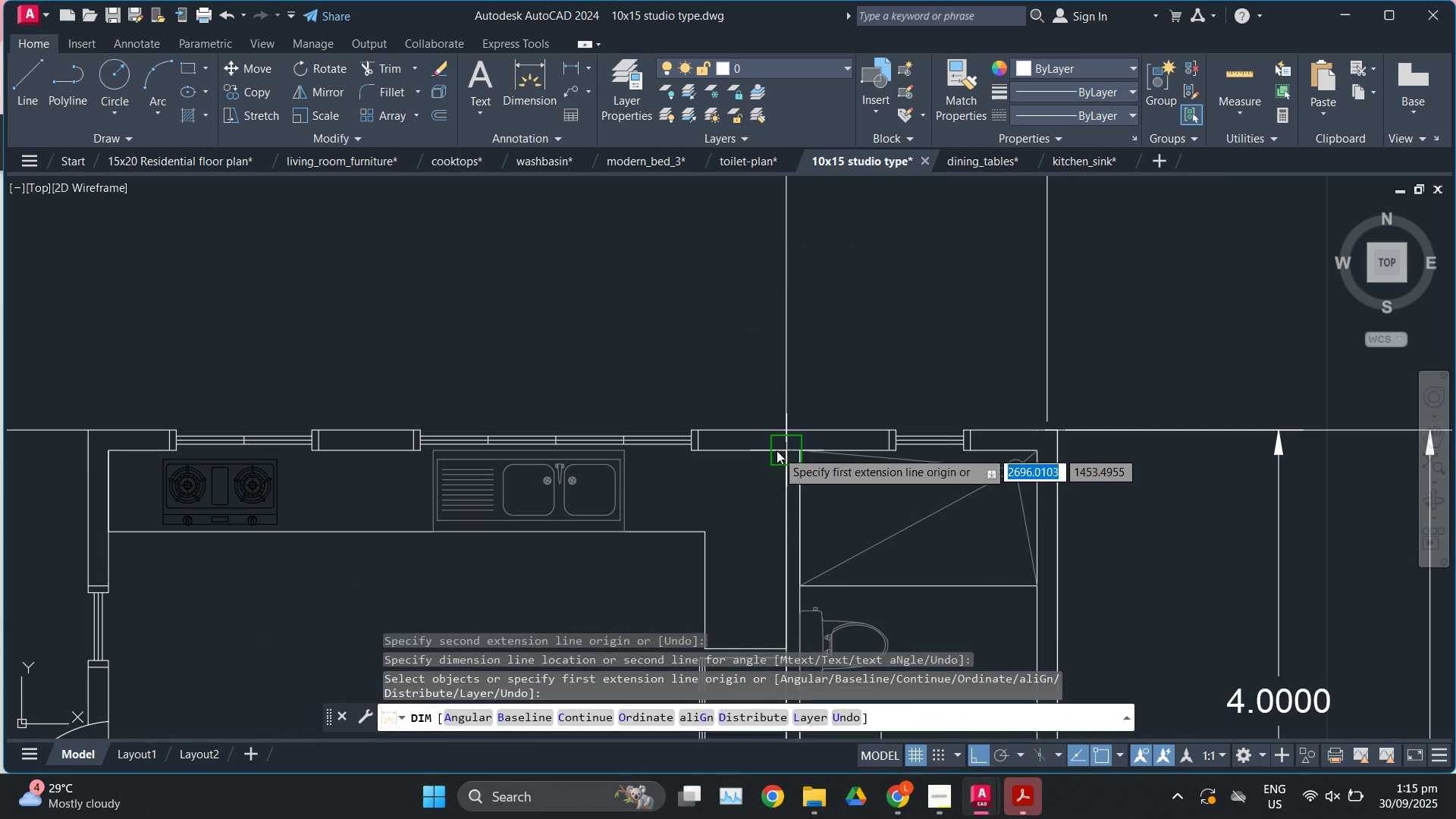 
left_click([778, 450])
 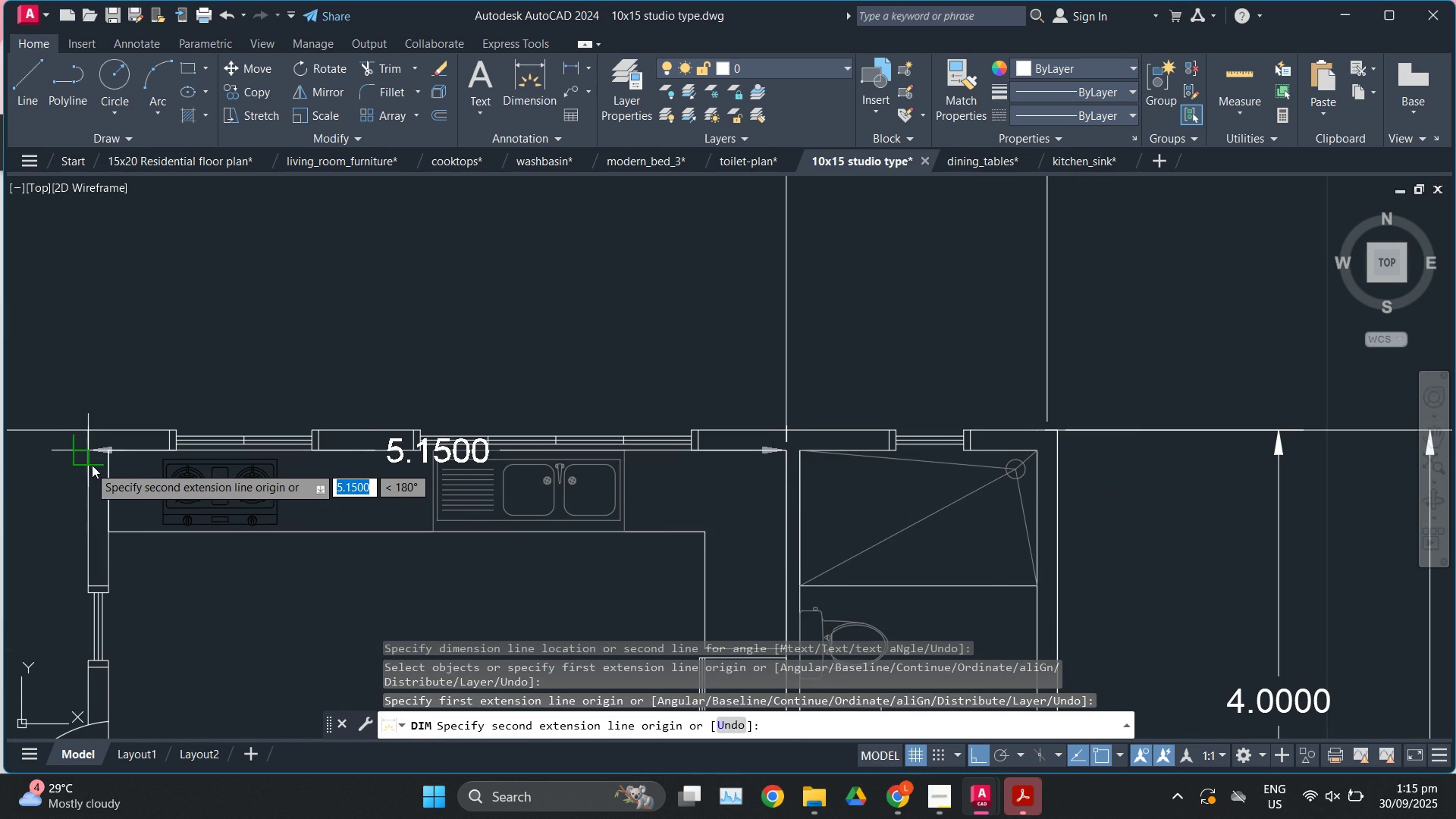 
left_click([93, 462])
 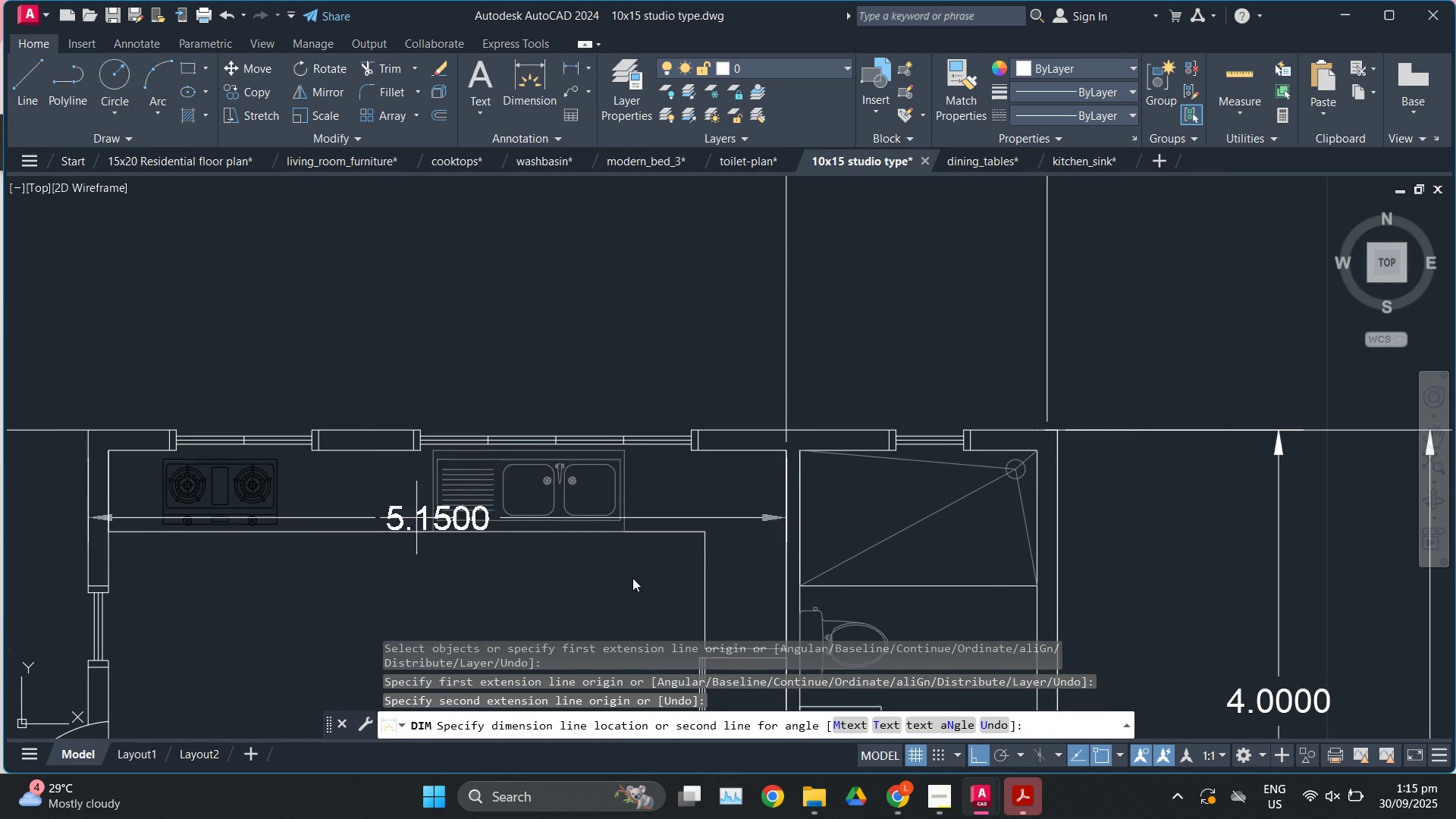 
scroll: coordinate [639, 580], scroll_direction: down, amount: 2.0
 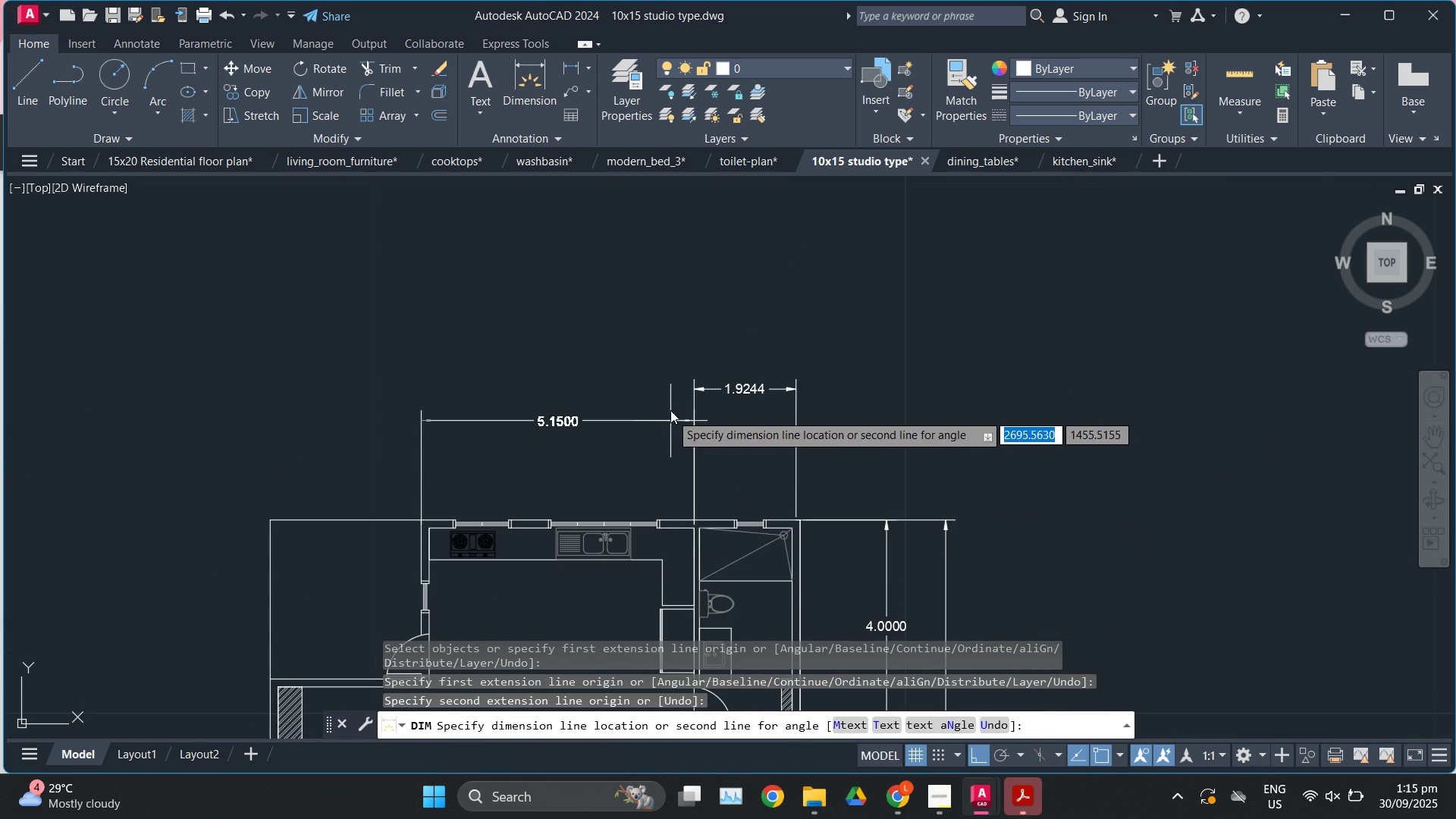 
scroll: coordinate [679, 395], scroll_direction: up, amount: 2.0
 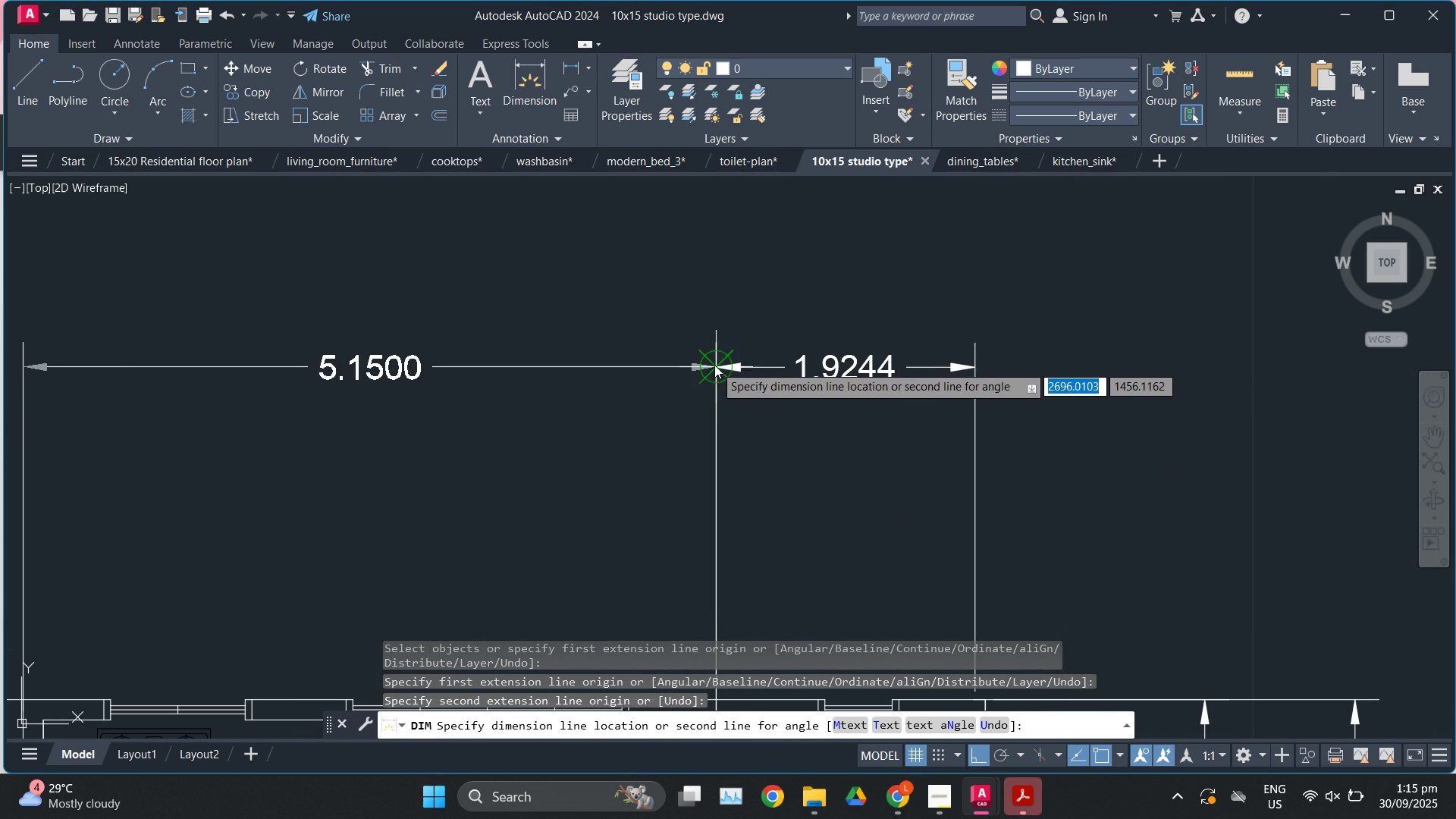 
left_click([714, 365])
 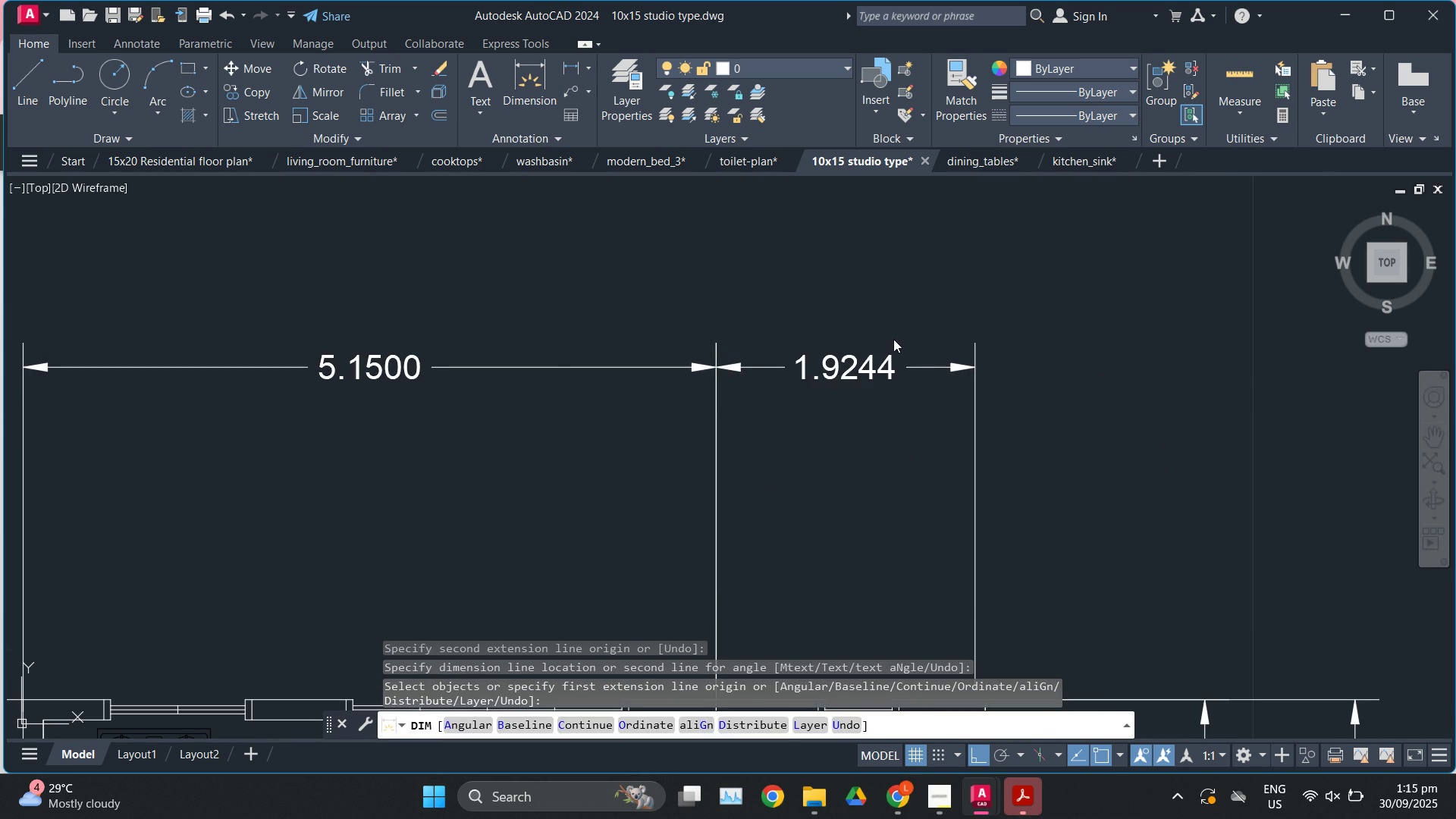 
scroll: coordinate [918, 339], scroll_direction: down, amount: 3.0
 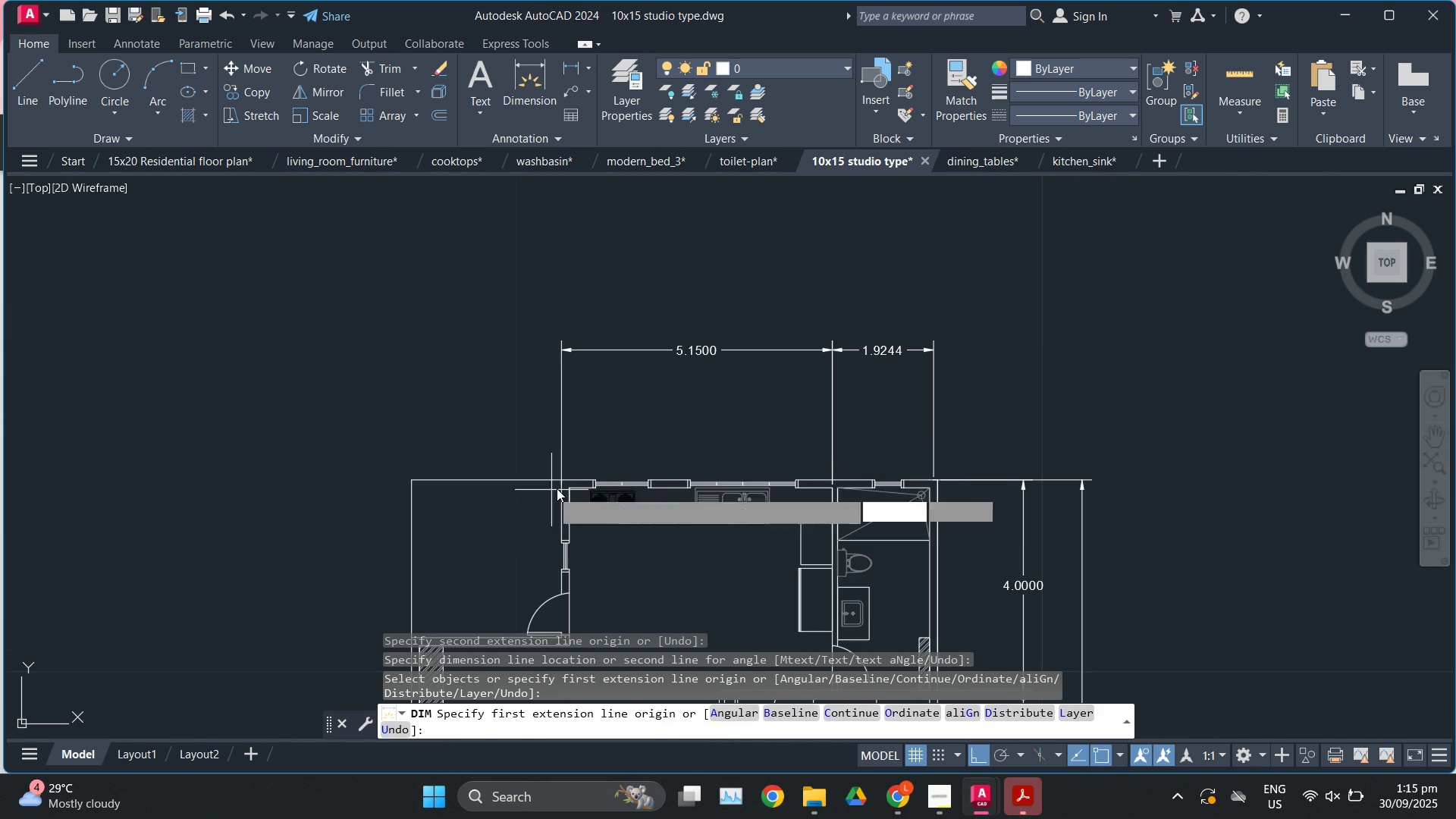 
scroll: coordinate [558, 486], scroll_direction: up, amount: 3.0
 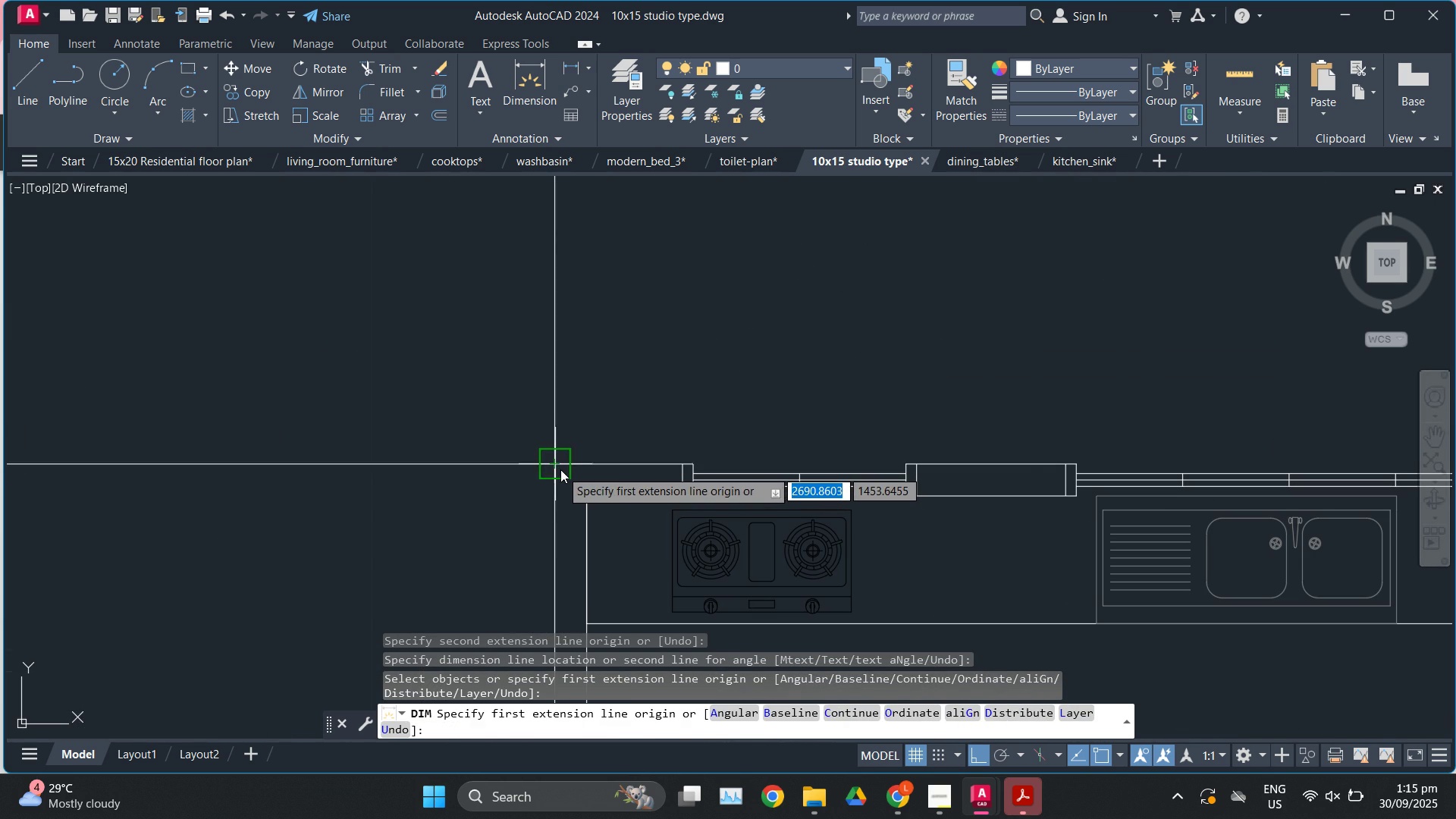 
left_click([560, 469])
 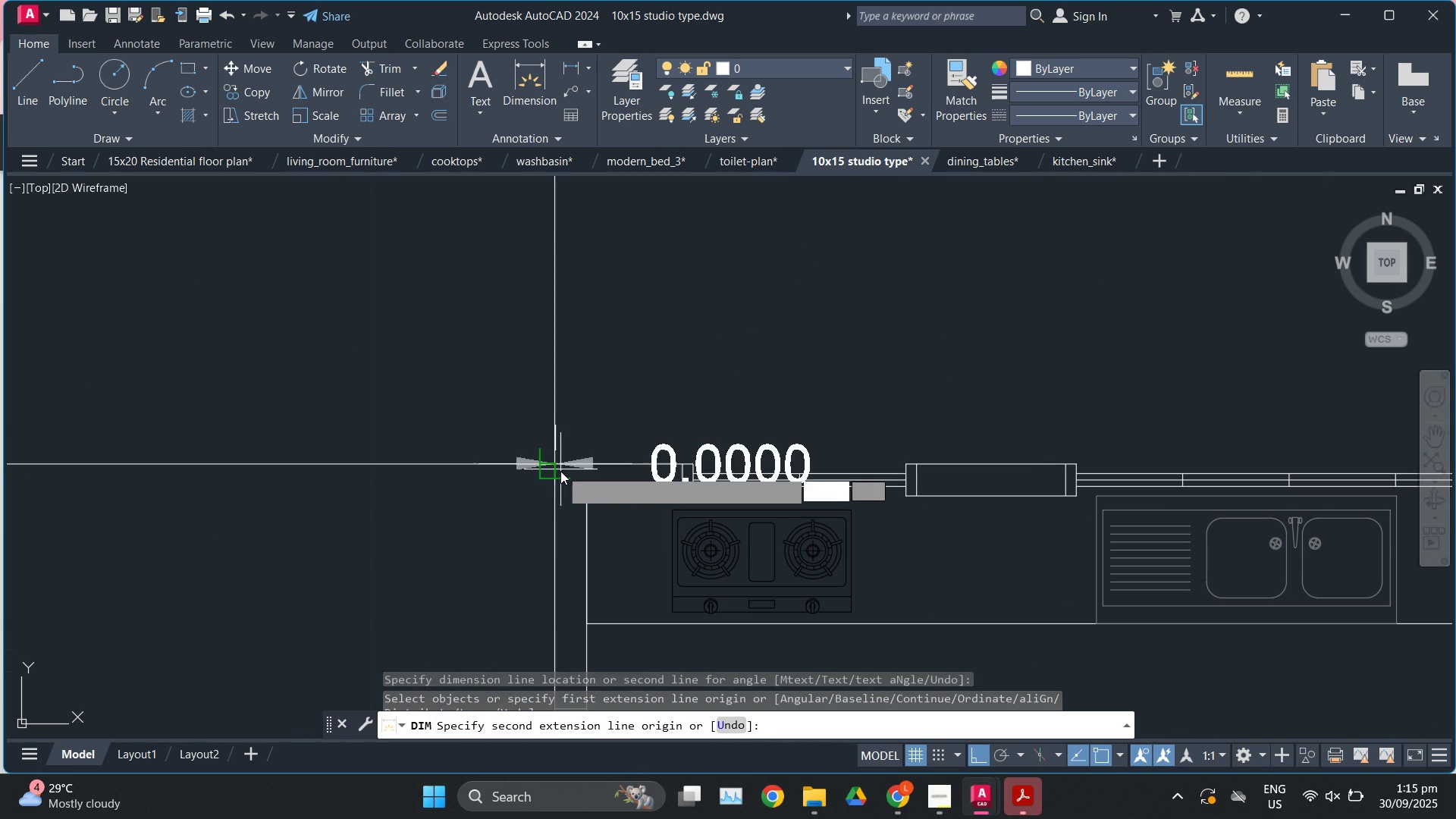 
scroll: coordinate [560, 471], scroll_direction: down, amount: 2.0
 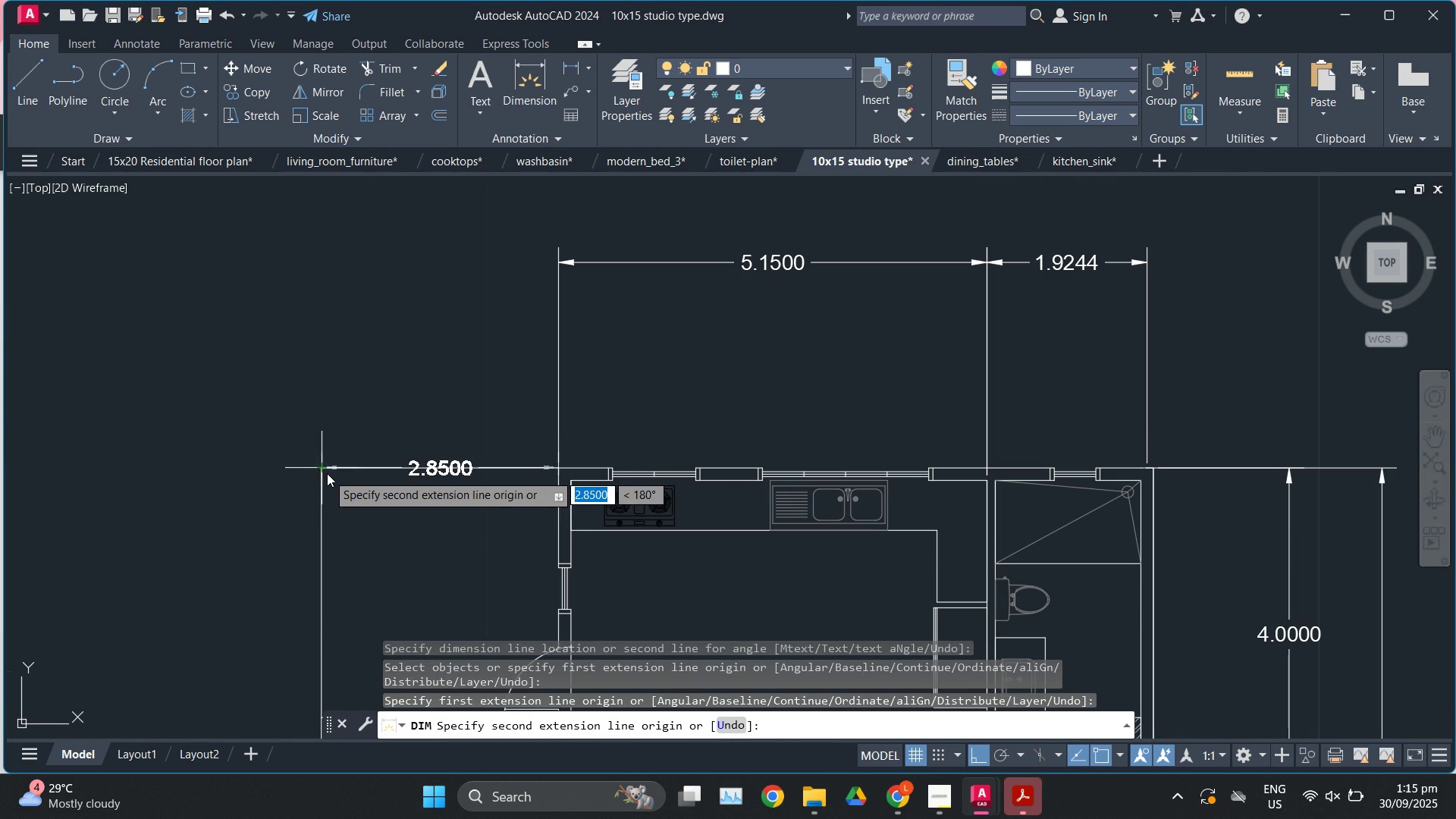 
left_click([327, 473])
 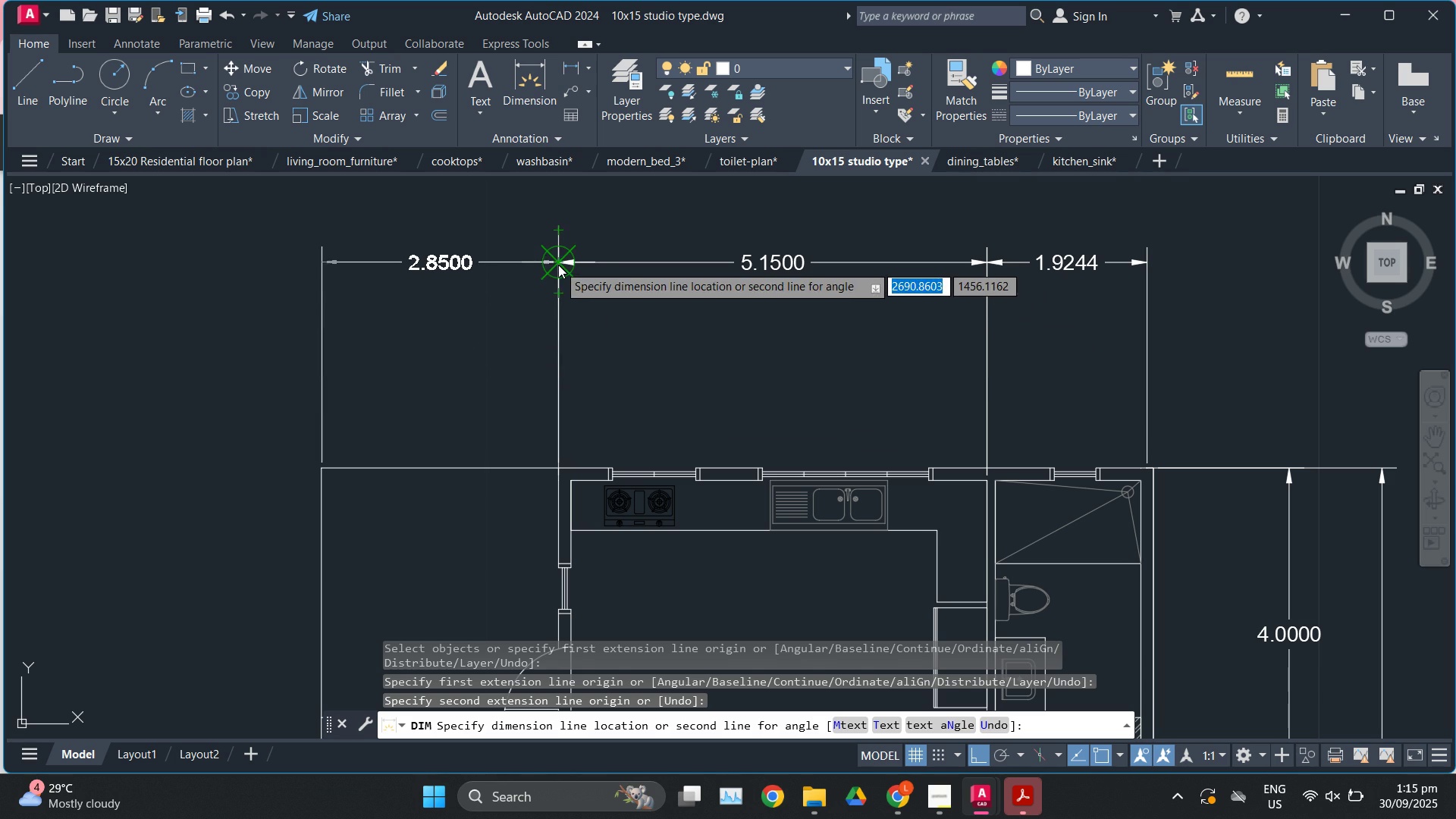 
left_click([558, 265])
 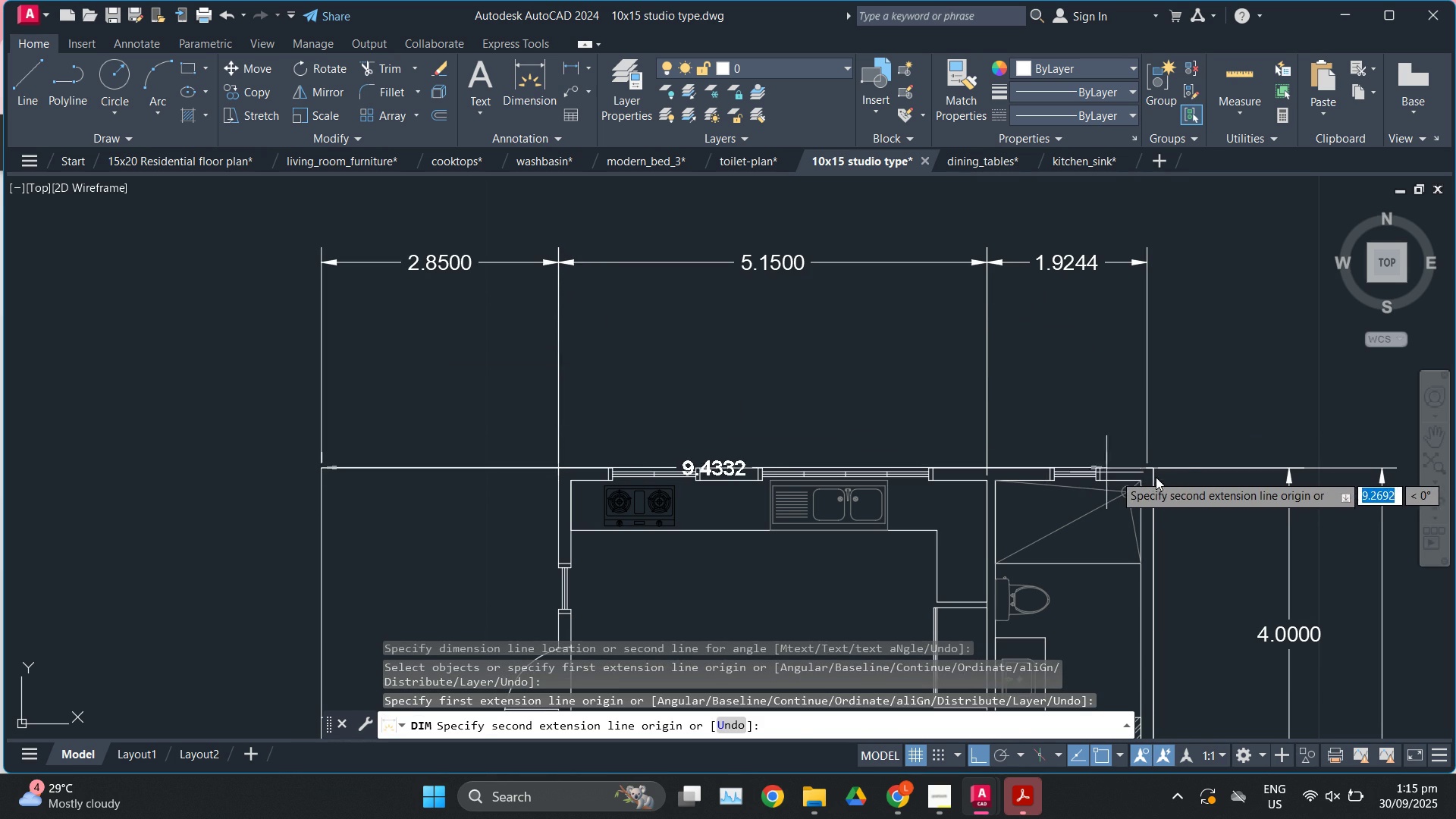 
left_click([1160, 471])
 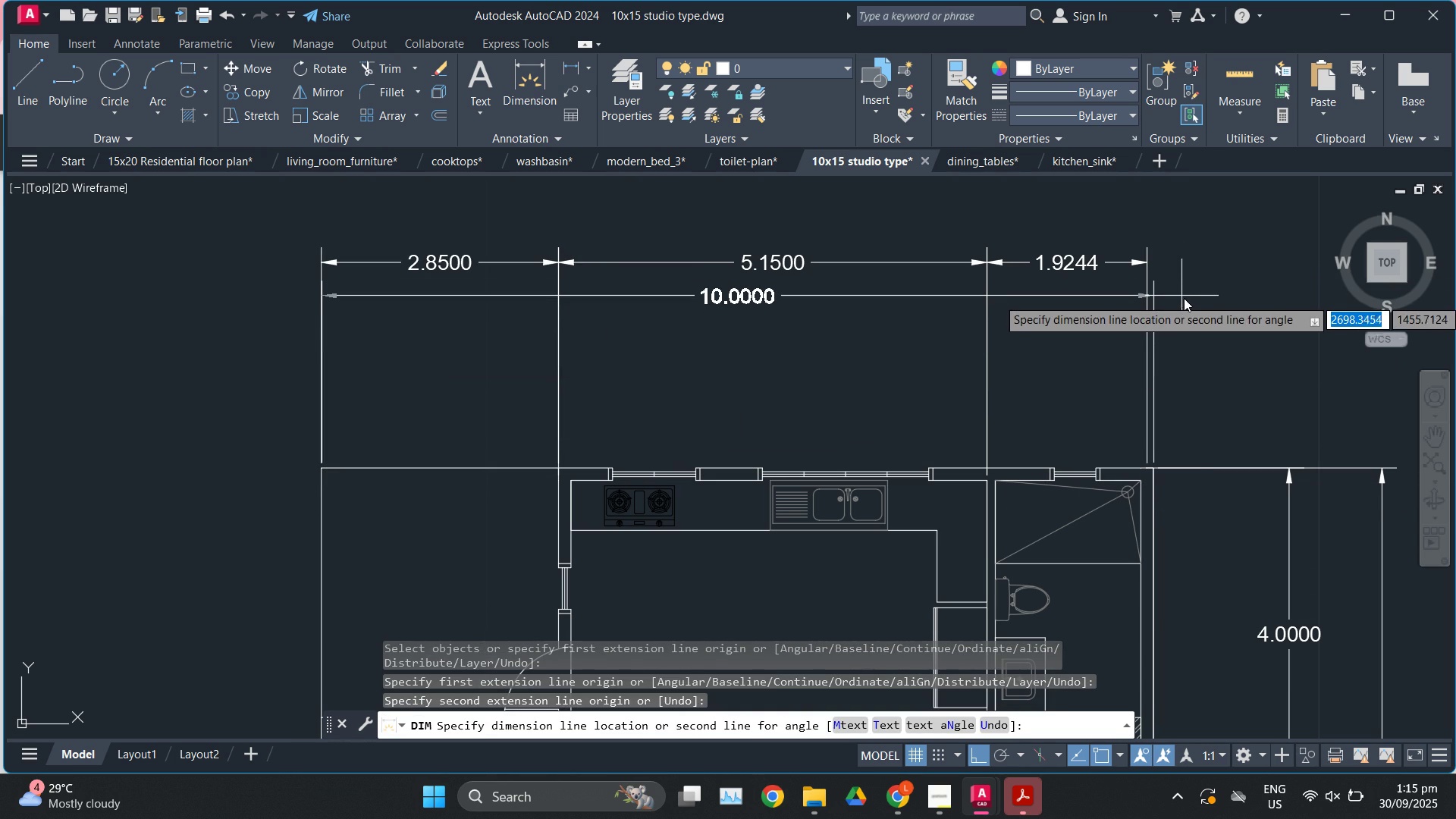 
left_click([1184, 300])
 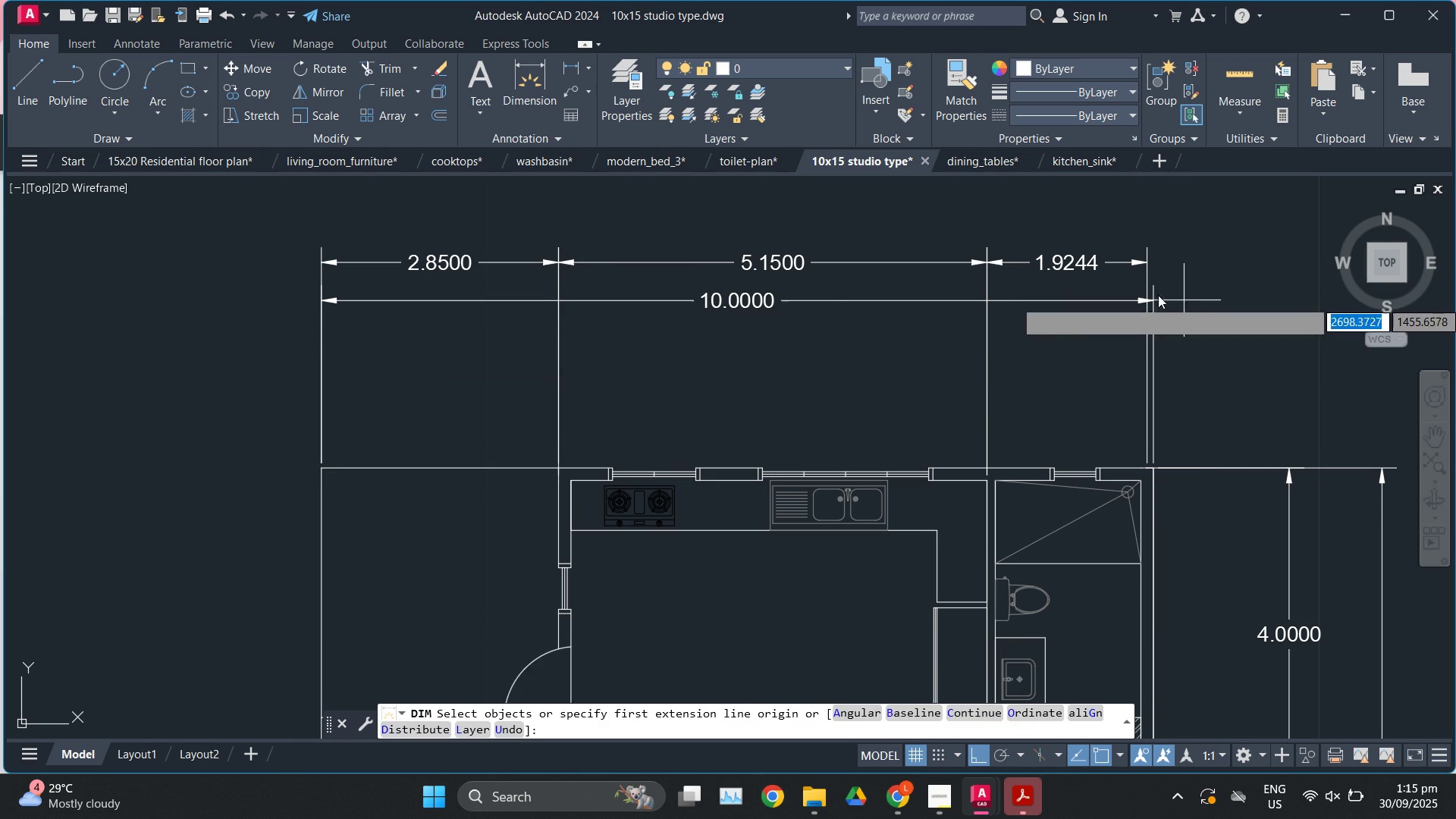 
key(Escape)